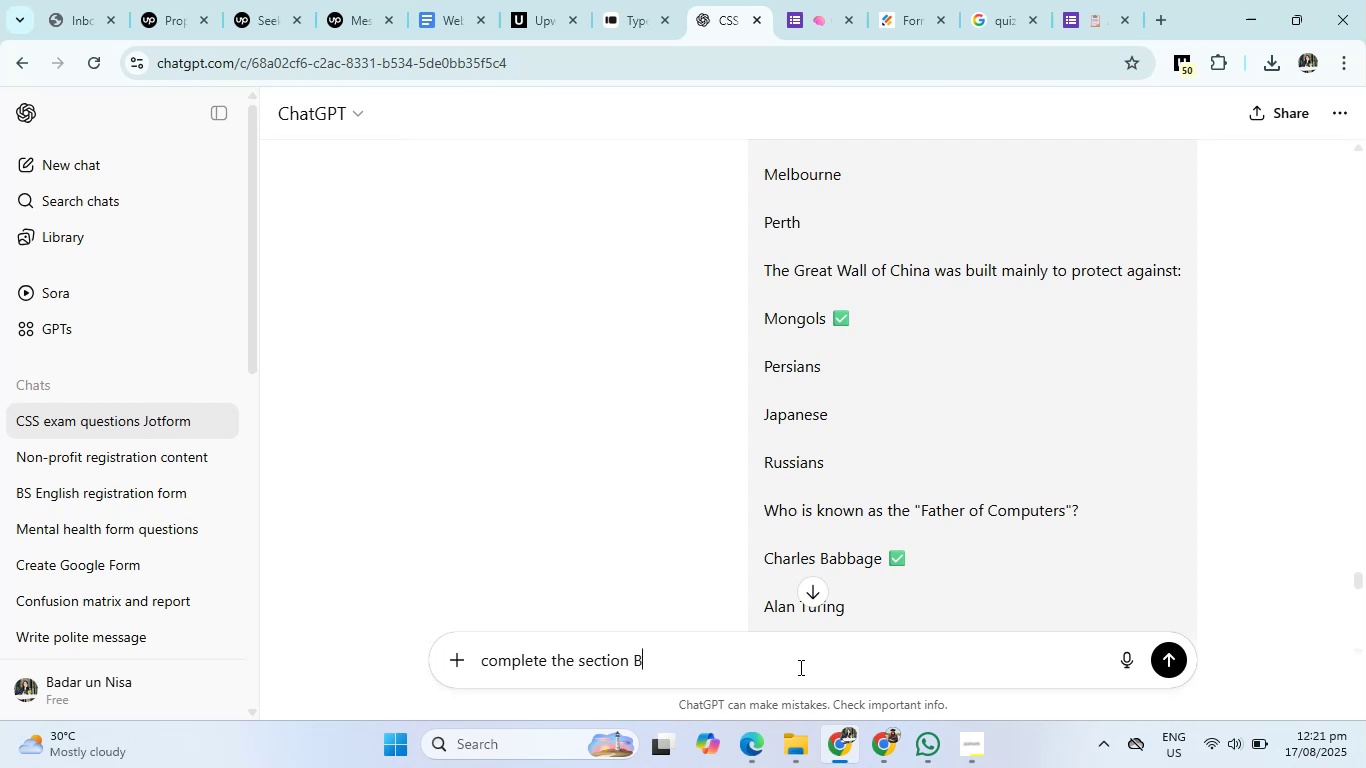 
key(Enter)
 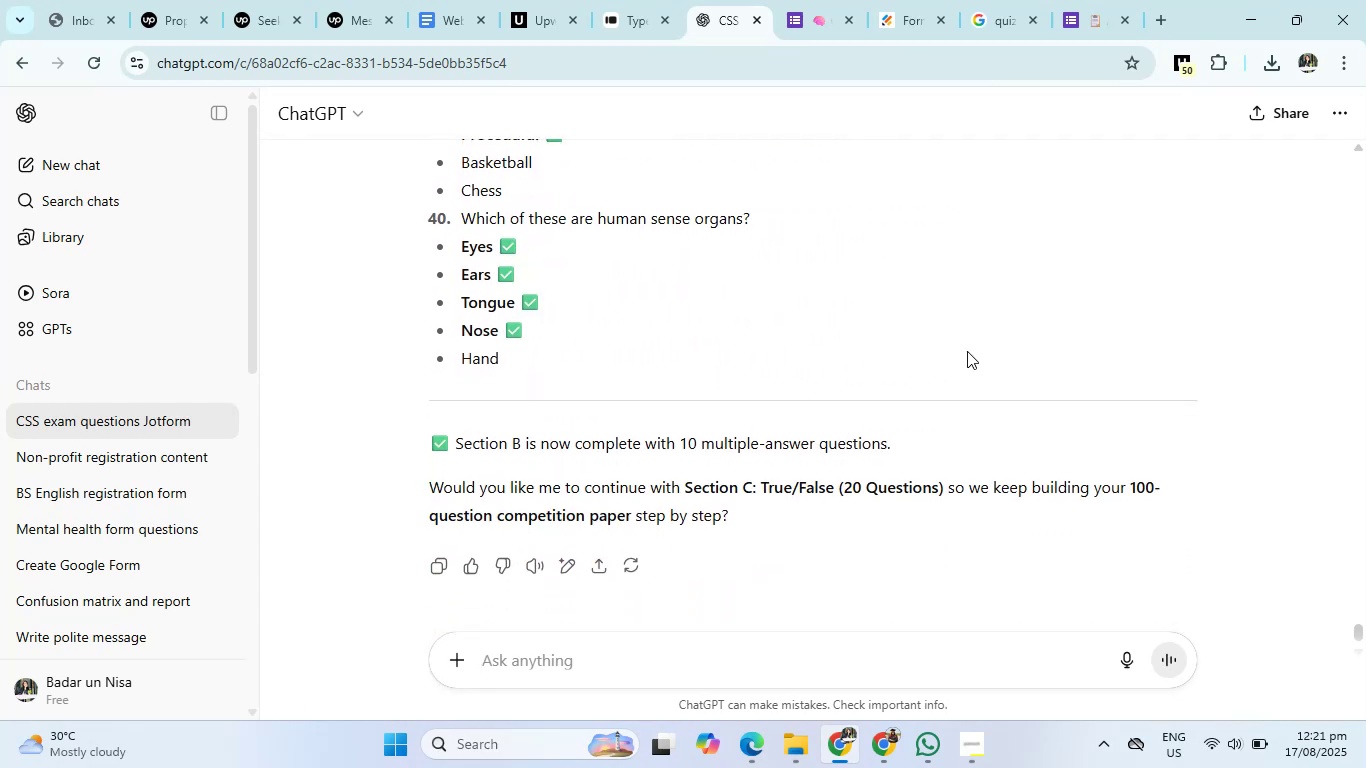 
wait(14.31)
 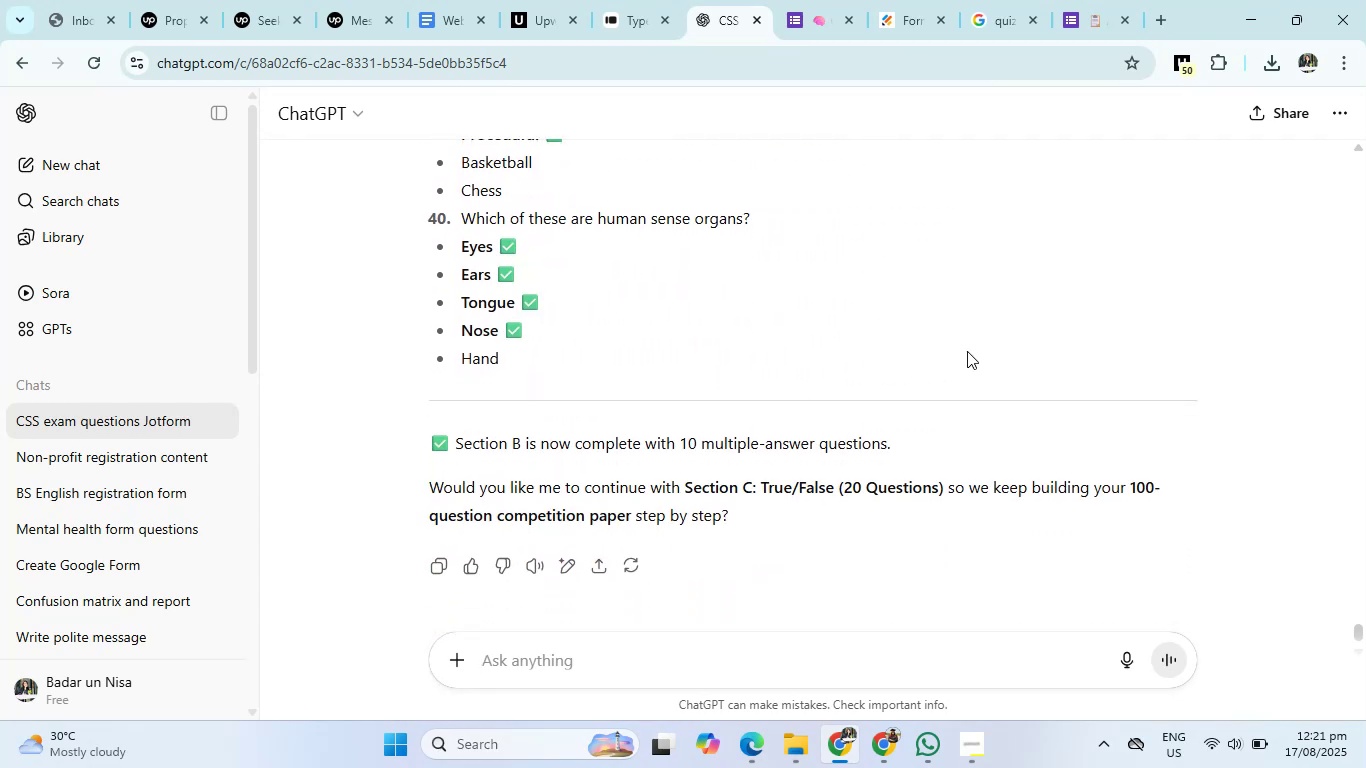 
left_click_drag(start_coordinate=[424, 388], to_coordinate=[656, 388])
 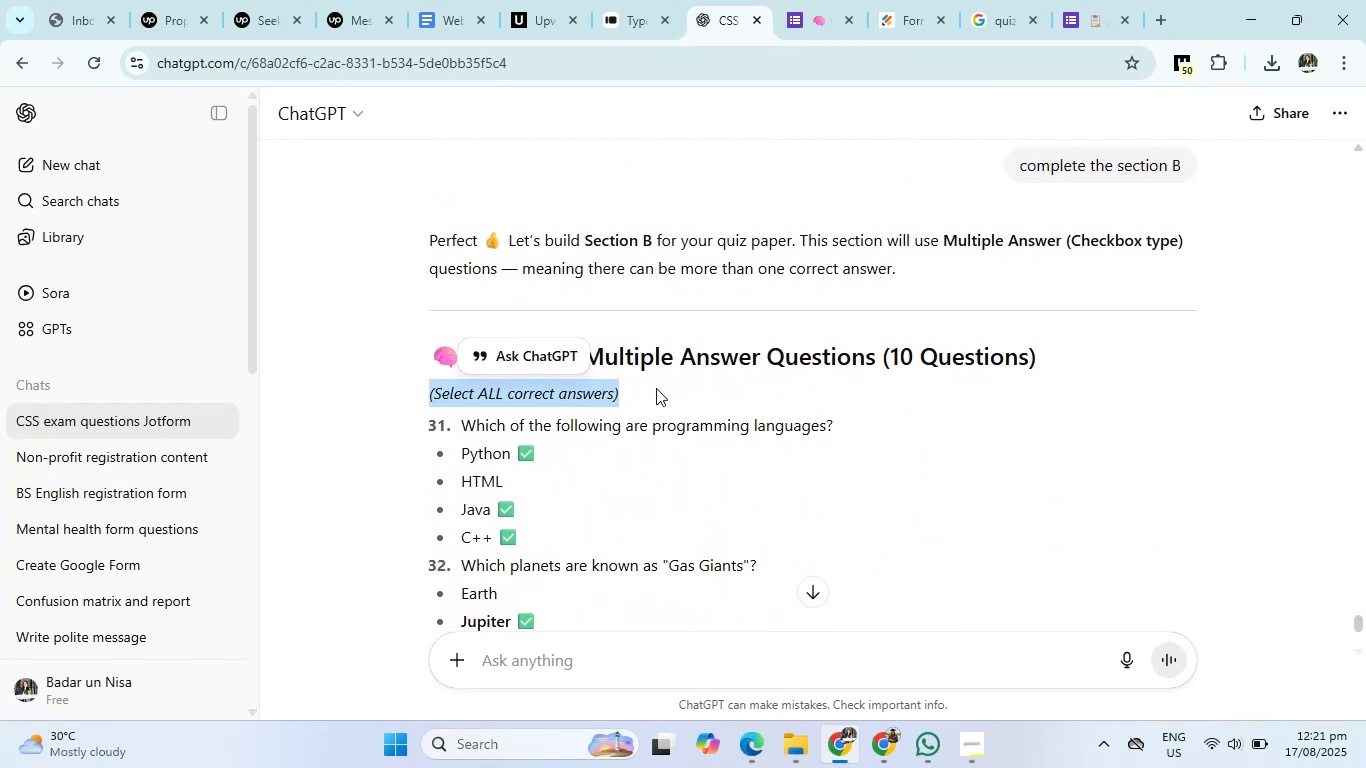 
hold_key(key=ControlLeft, duration=0.52)
 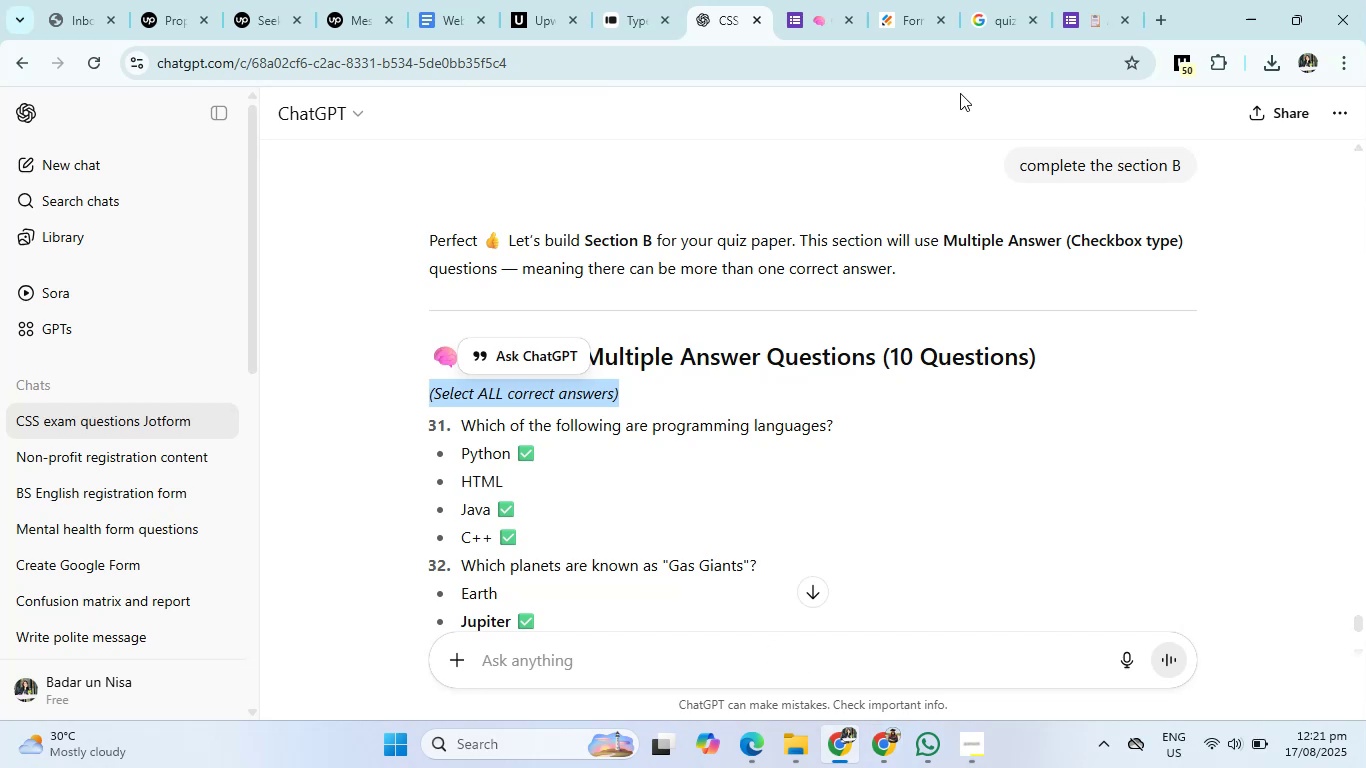 
hold_key(key=C, duration=22.28)
 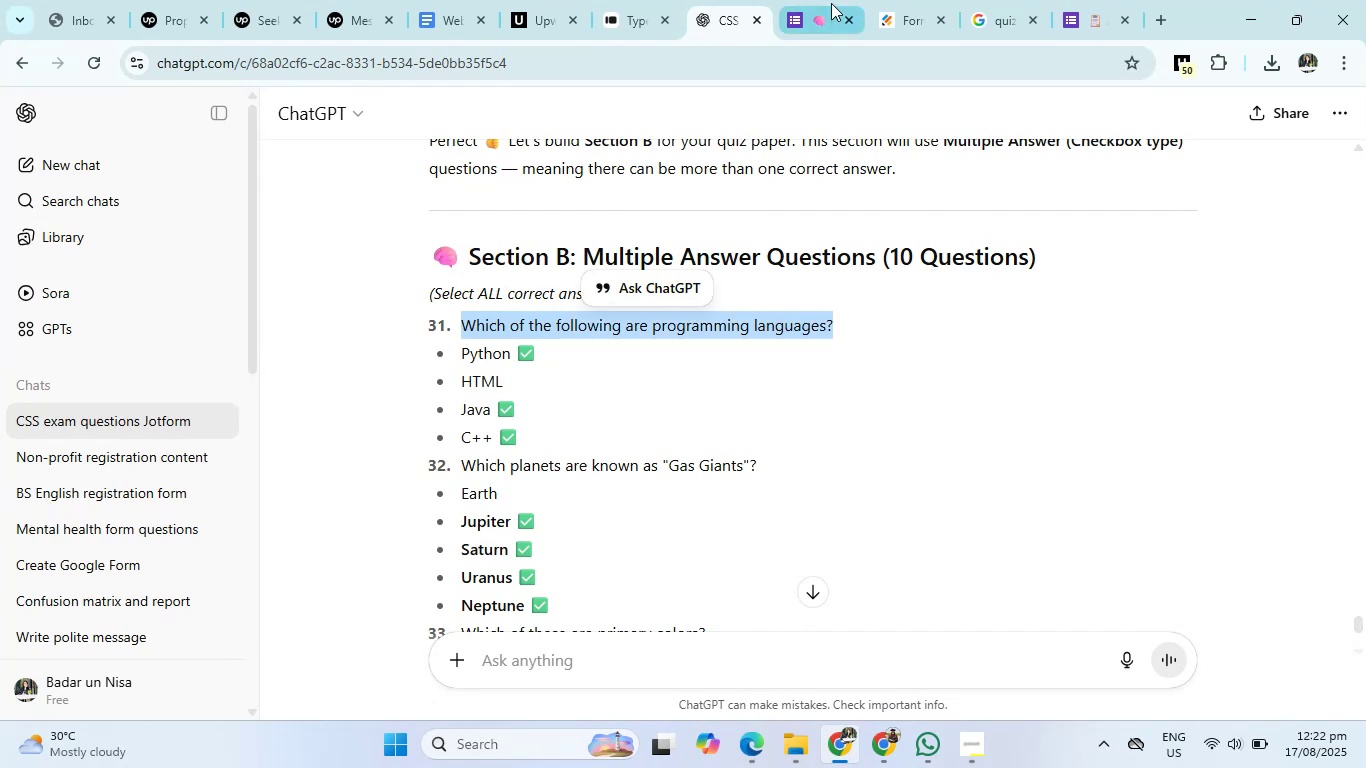 
left_click([827, 0])
 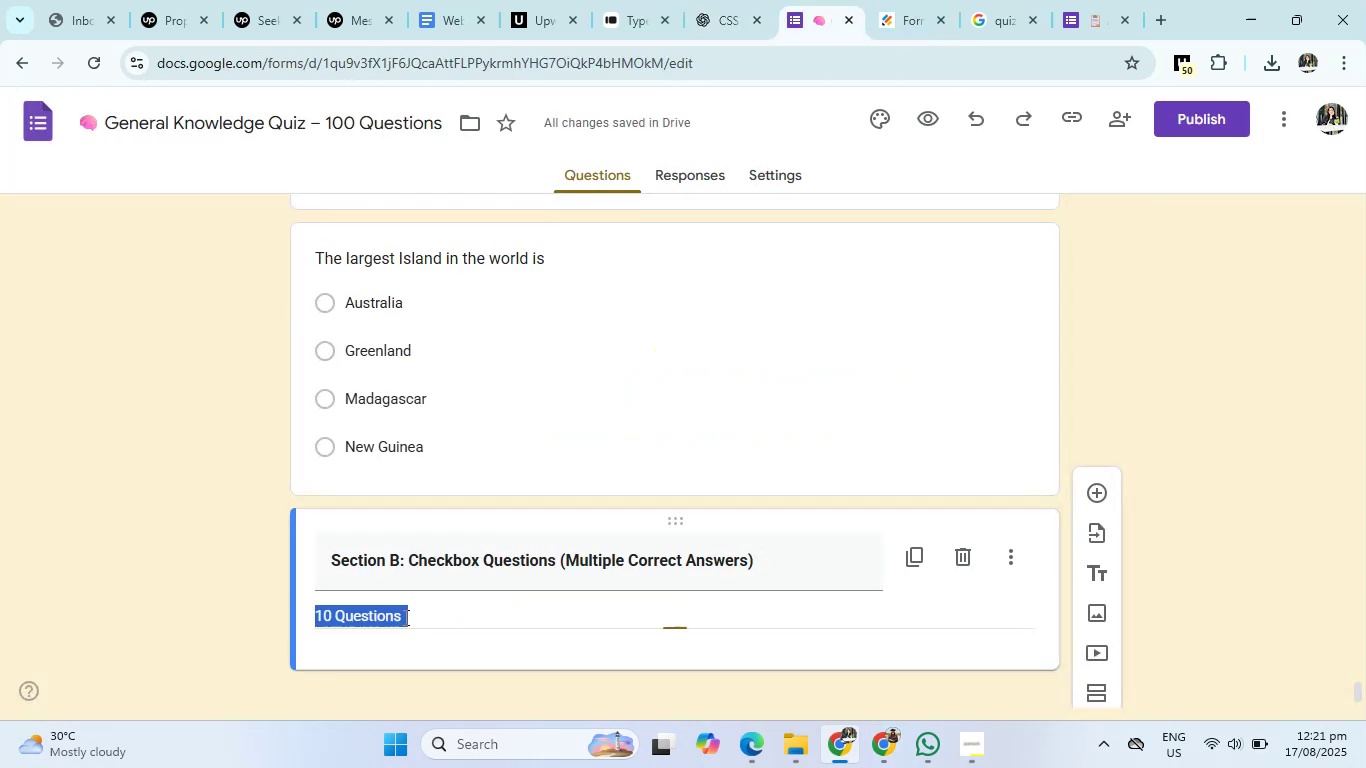 
left_click([404, 617])
 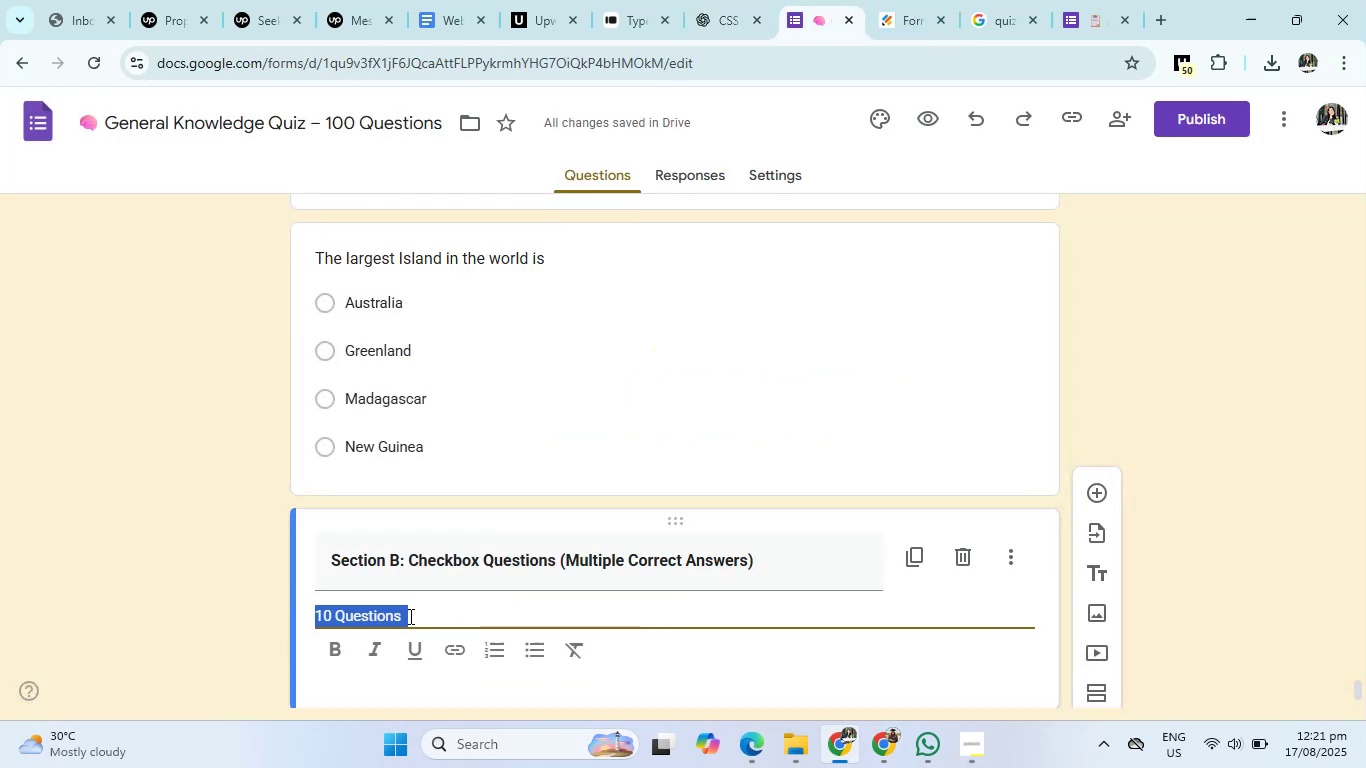 
key(Backspace)
 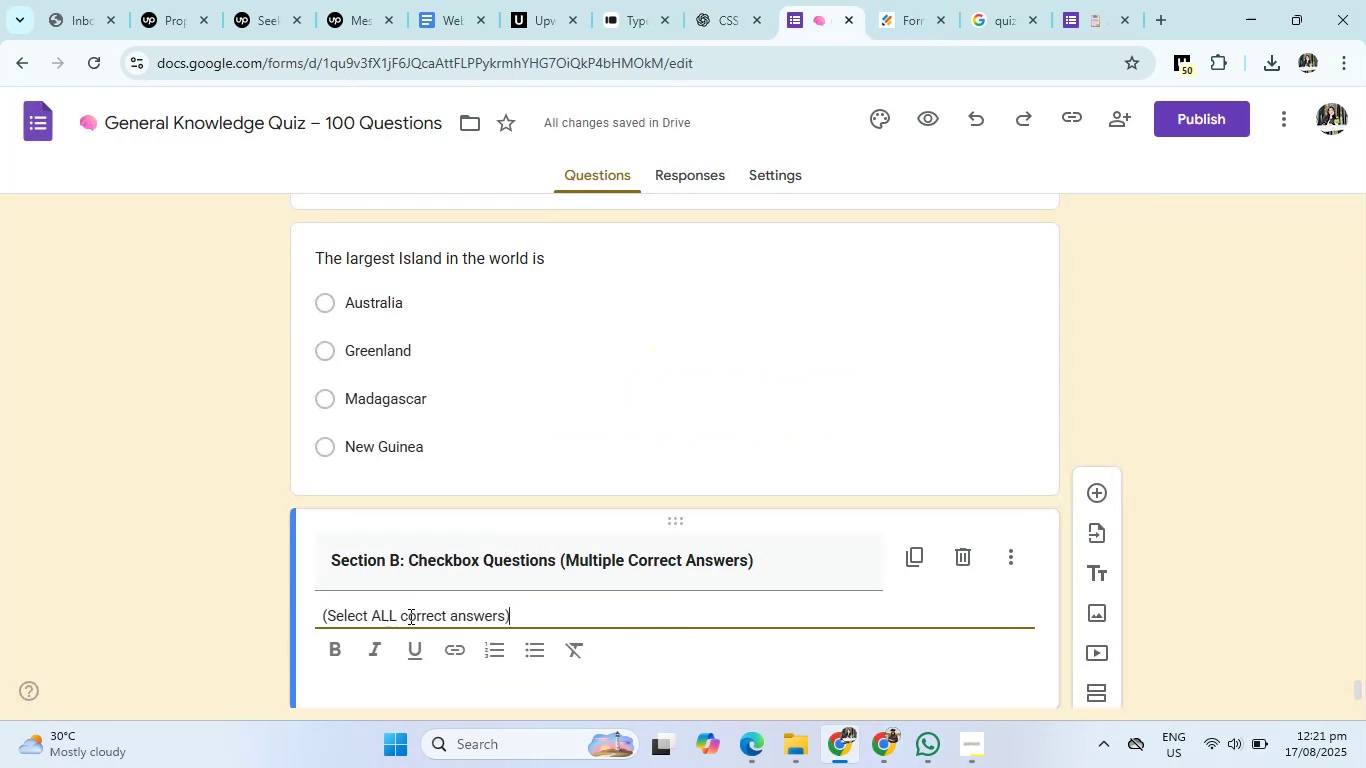 
key(Control+V)
 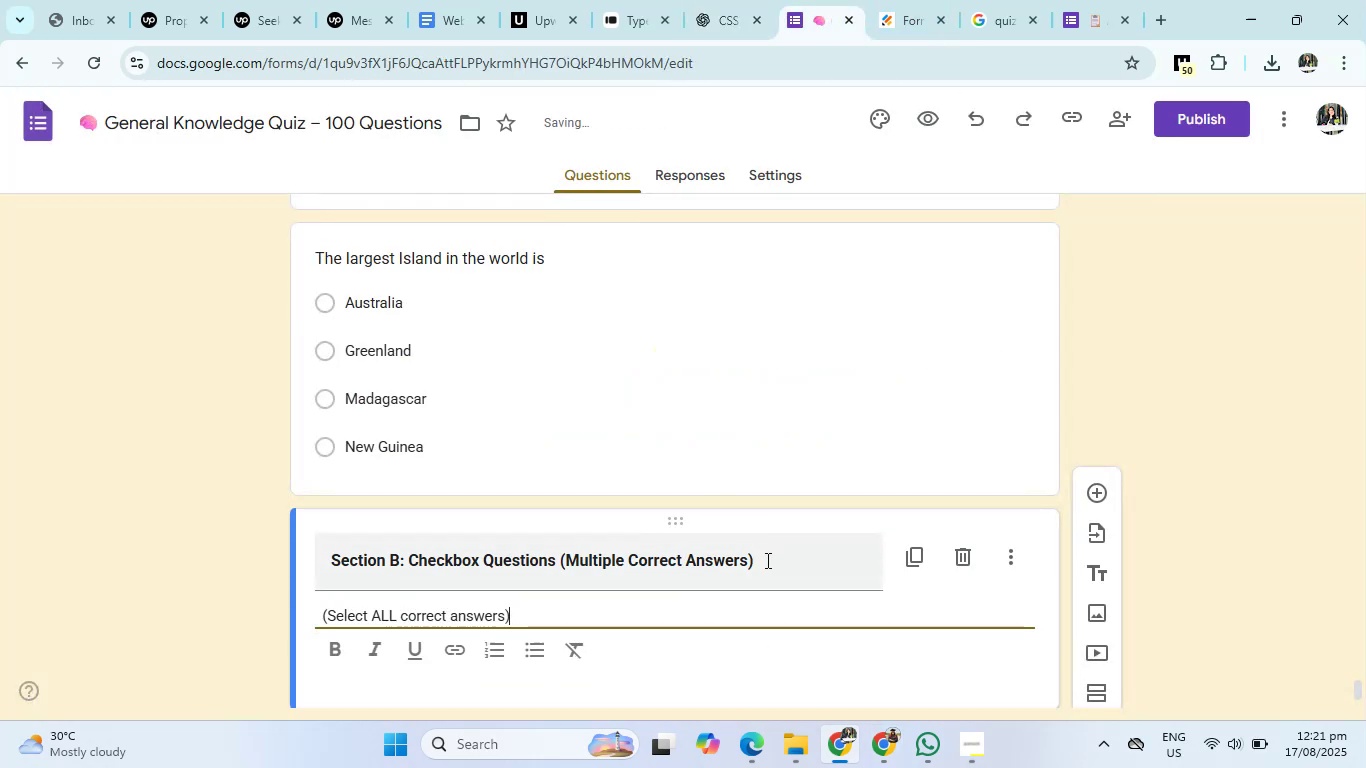 
left_click([767, 562])
 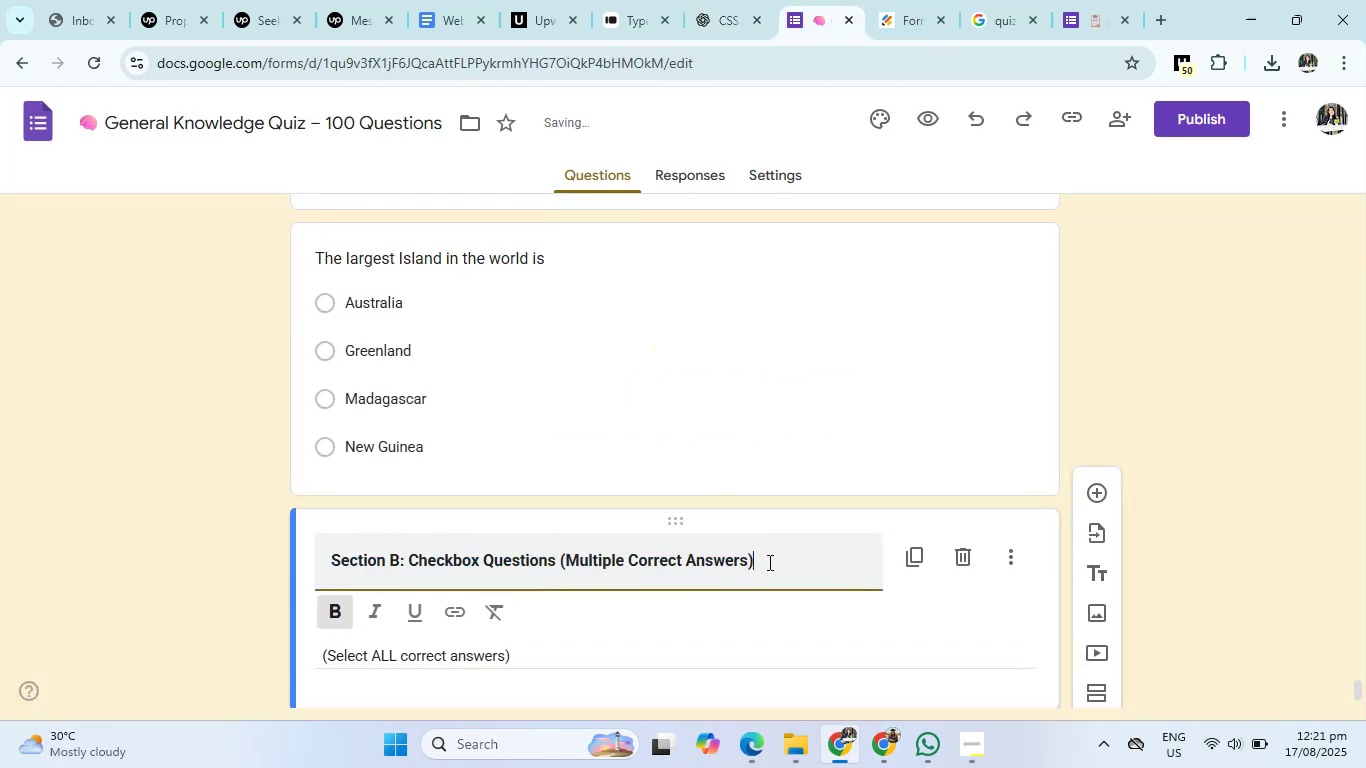 
left_click([767, 562])
 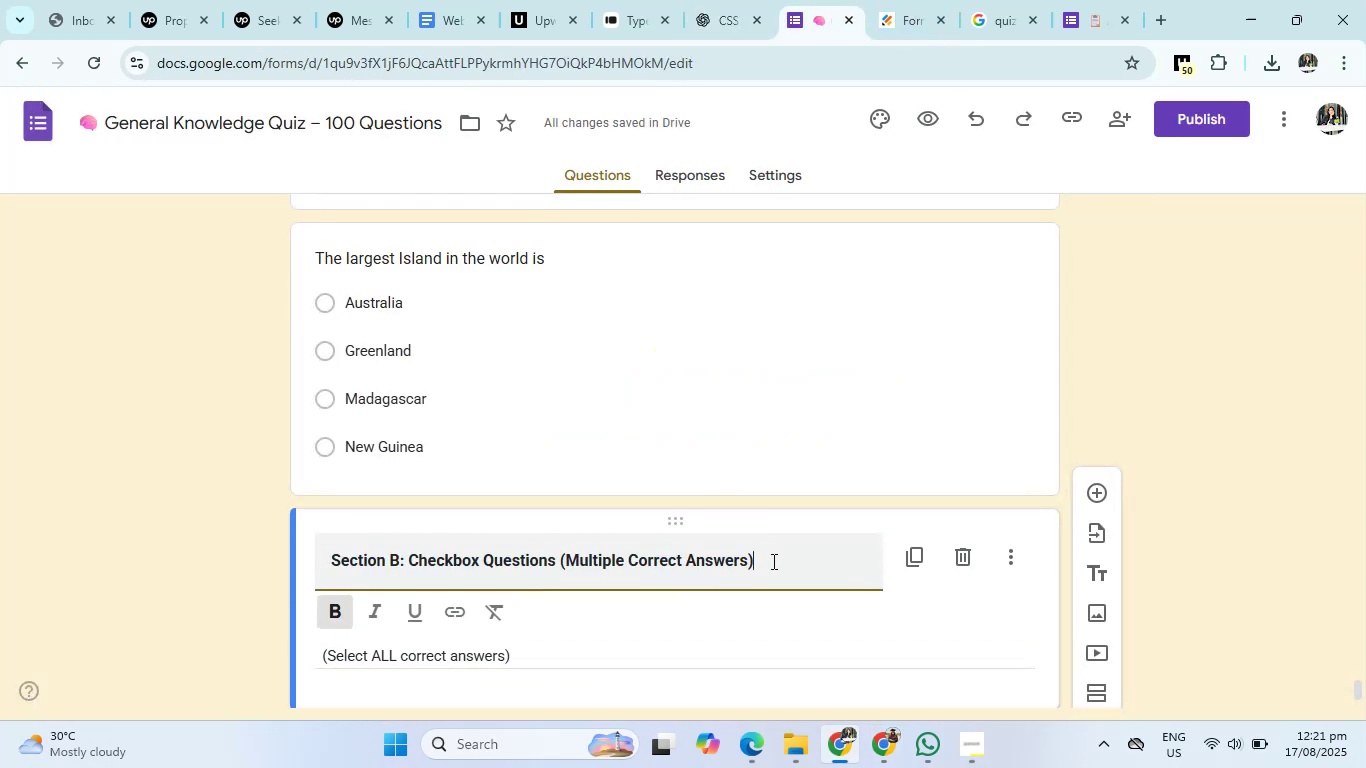 
type( - 10 Questions)
 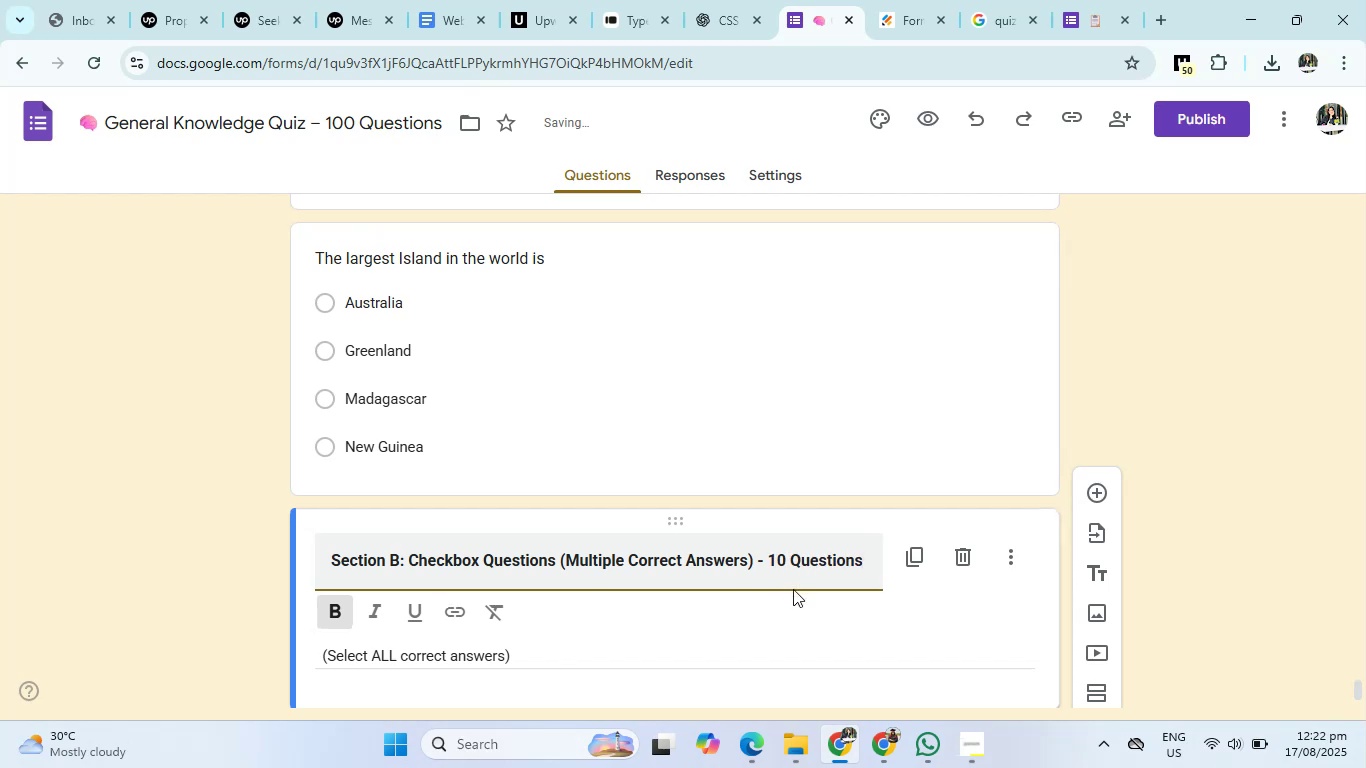 
scroll: coordinate [793, 589], scroll_direction: down, amount: 1.0
 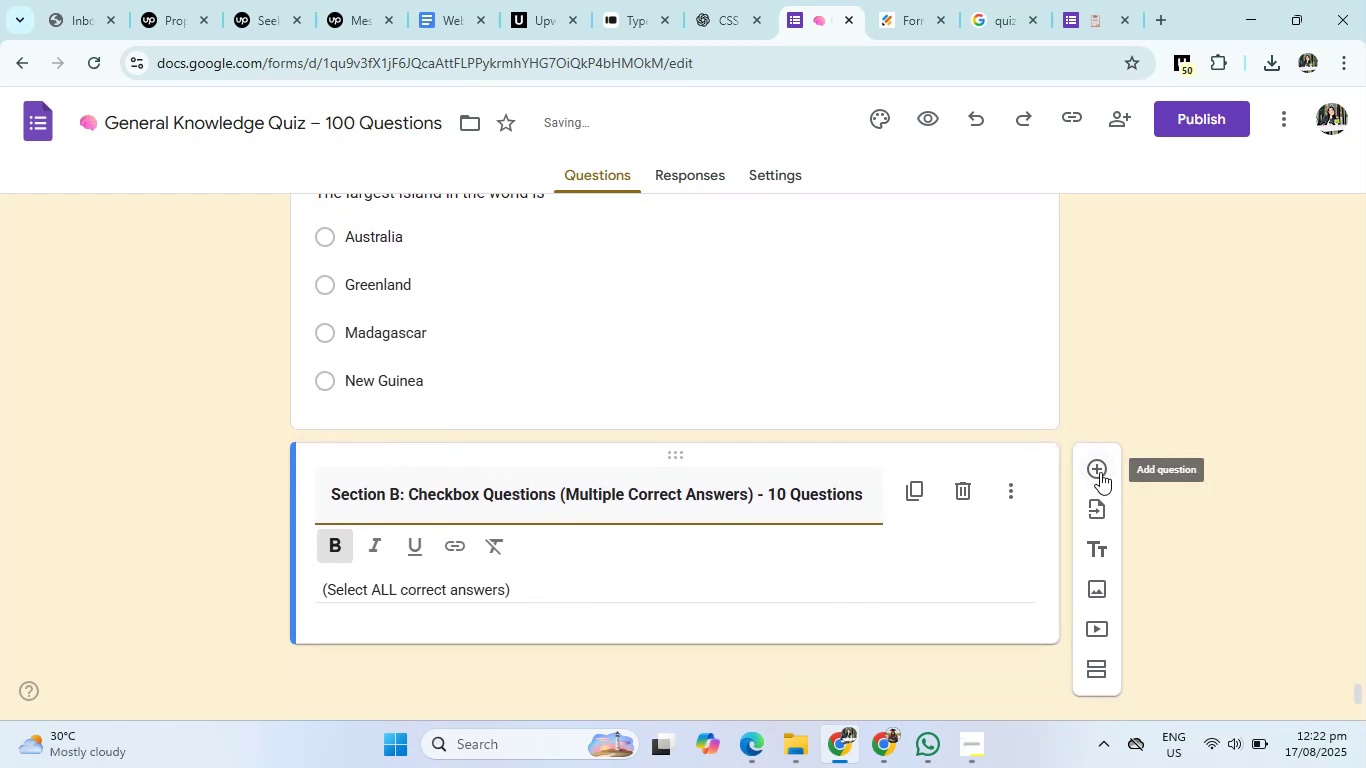 
left_click([1100, 472])
 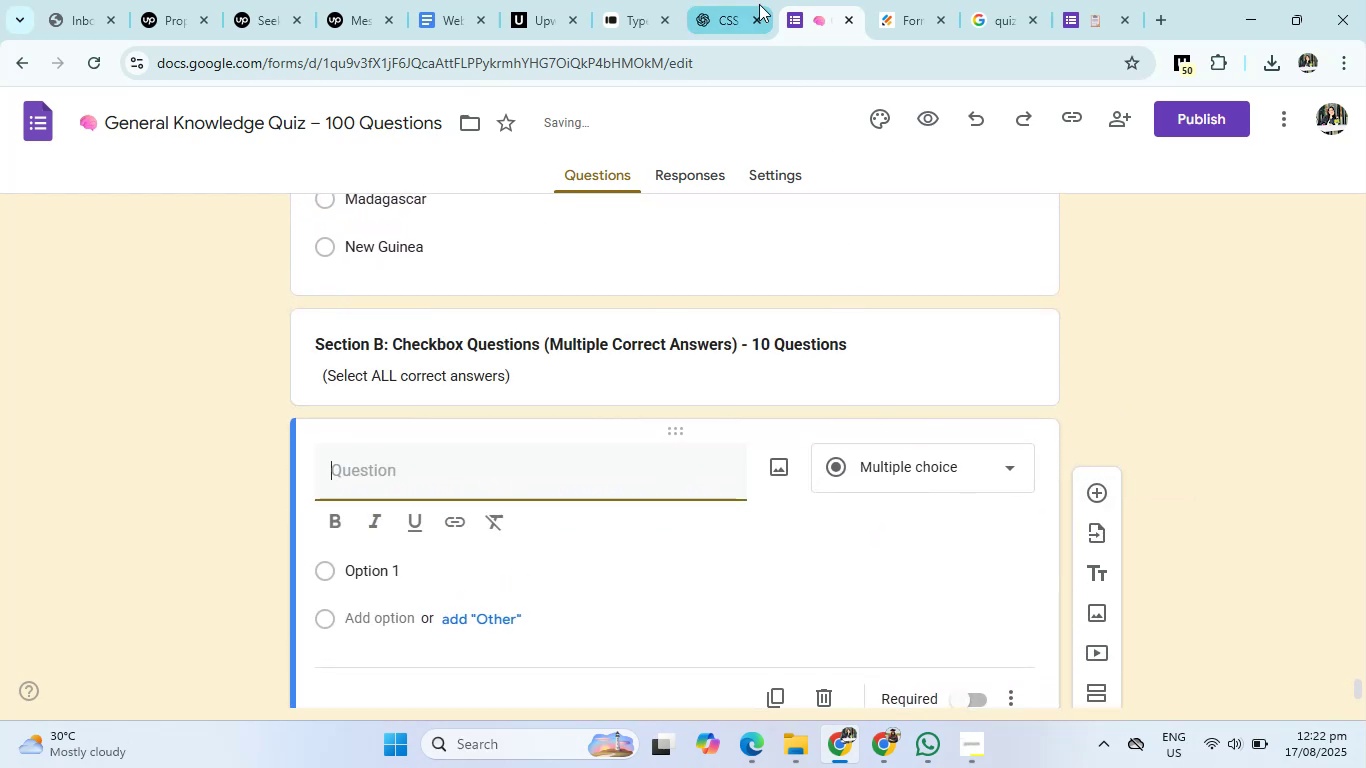 
left_click([739, 0])
 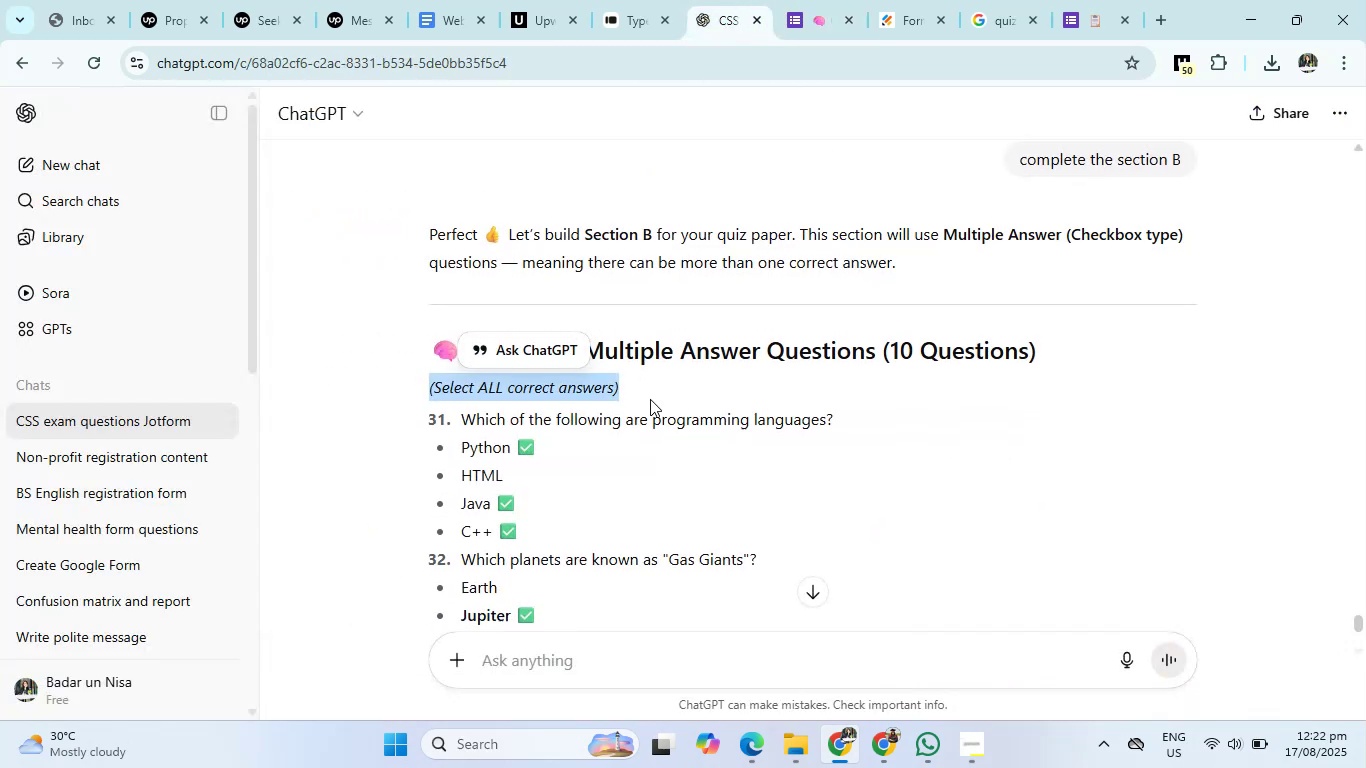 
scroll: coordinate [650, 399], scroll_direction: down, amount: 1.0
 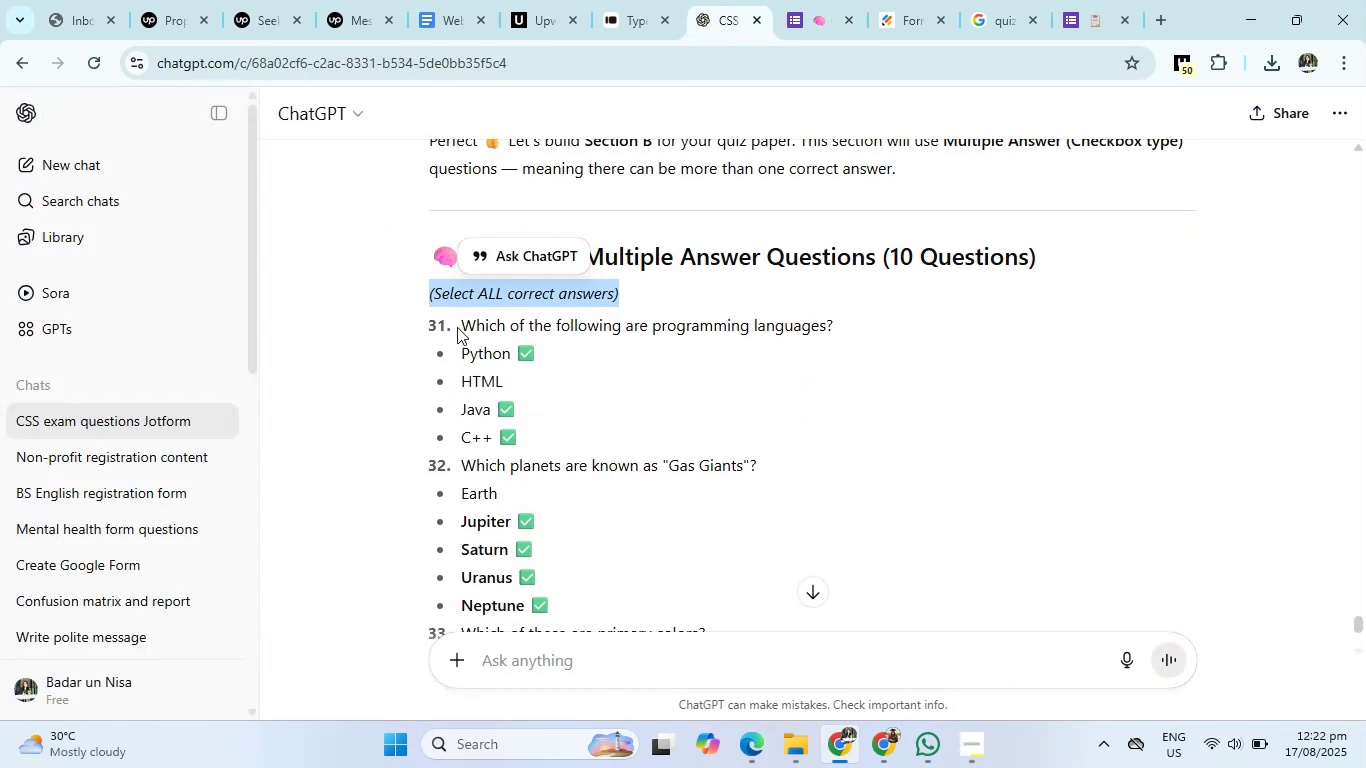 
left_click_drag(start_coordinate=[457, 327], to_coordinate=[884, 329])
 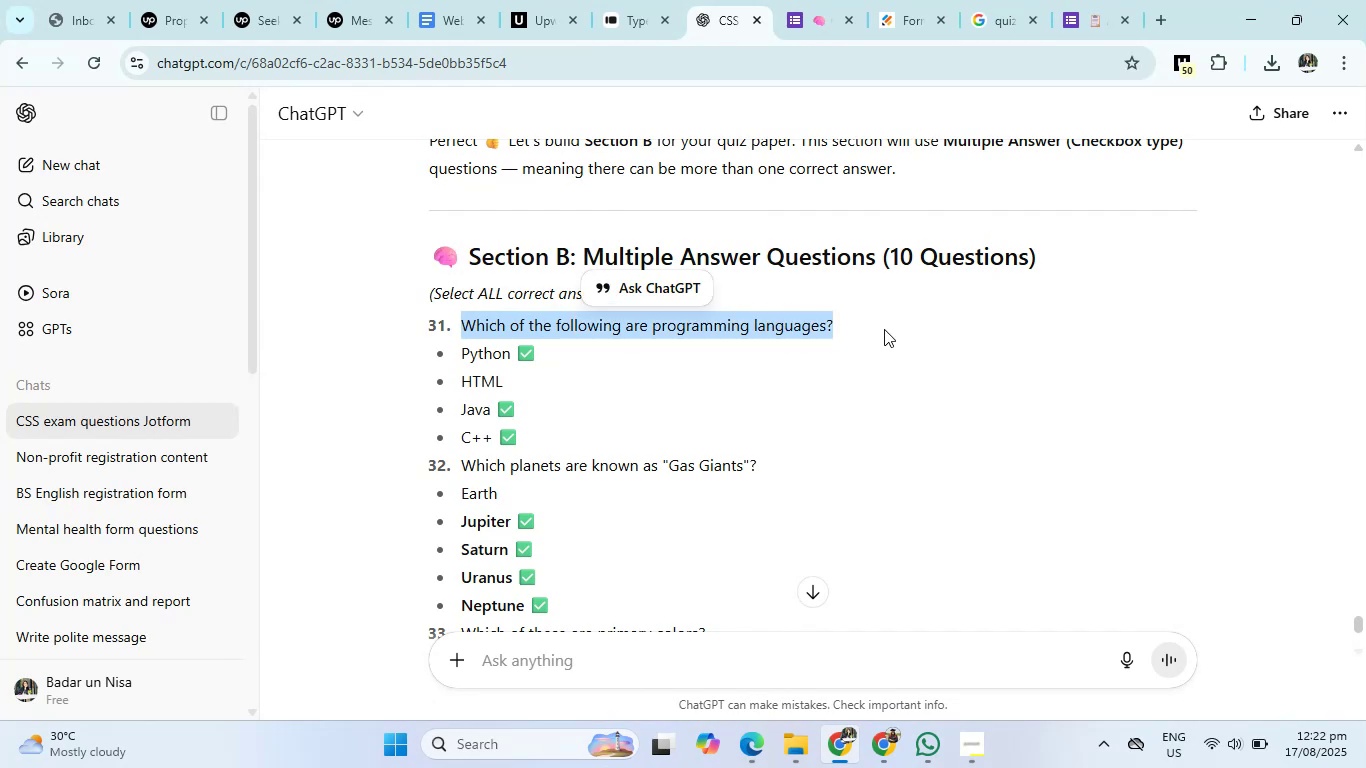 
hold_key(key=ControlLeft, duration=0.74)
 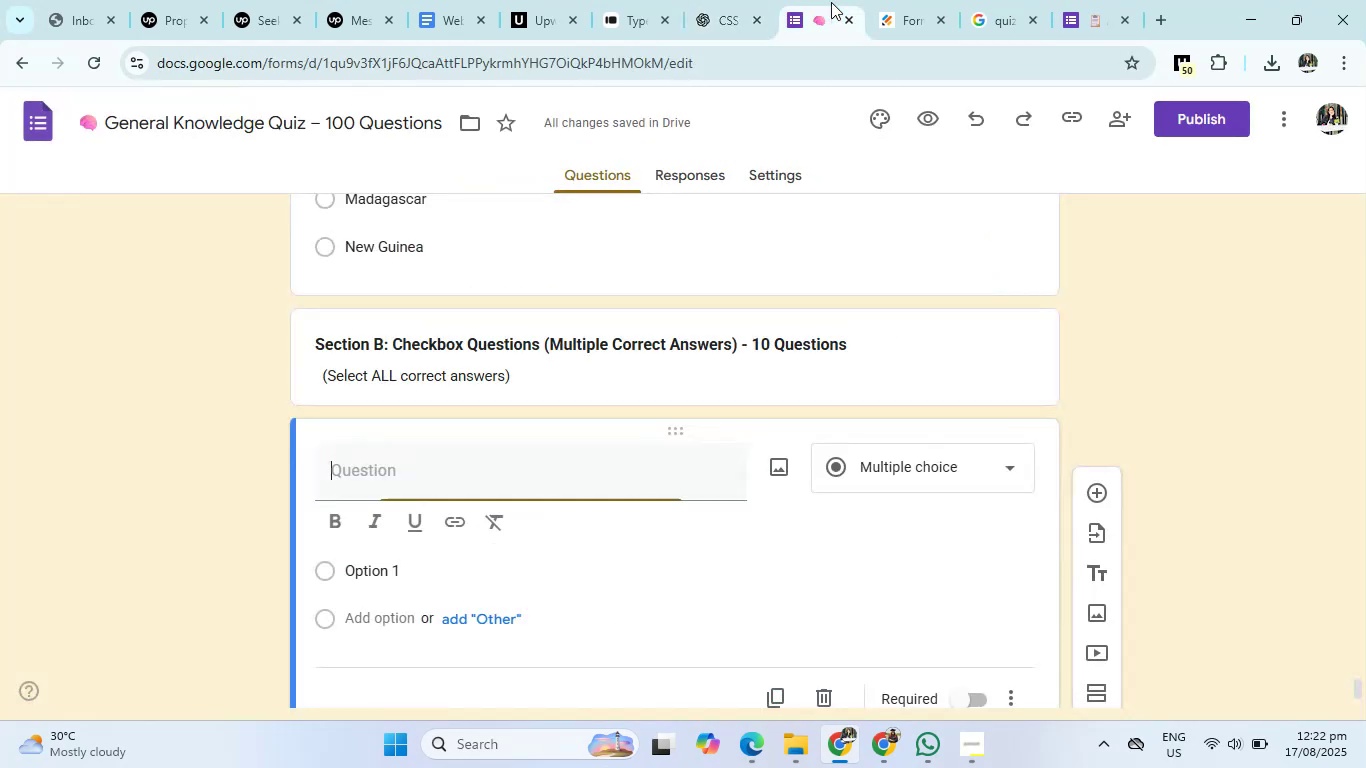 
left_click([831, 2])
 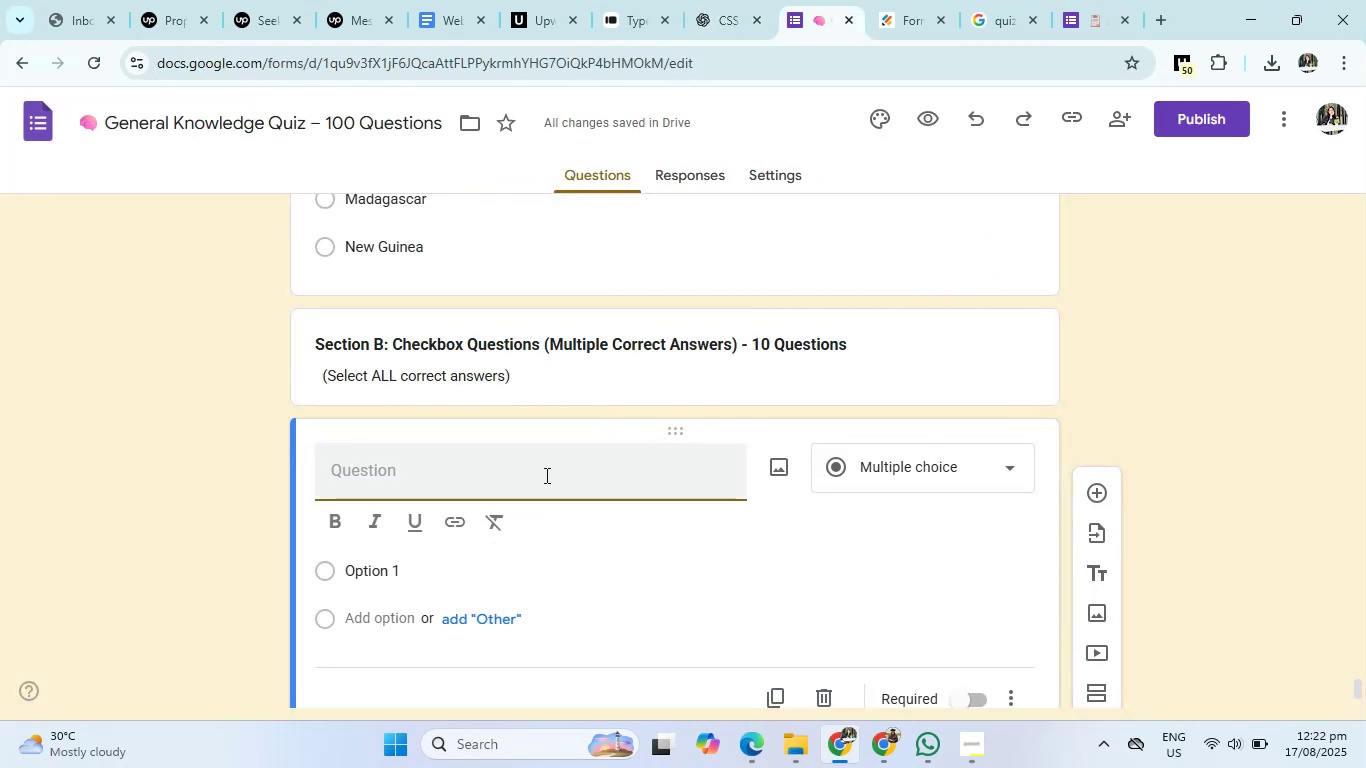 
left_click([545, 475])
 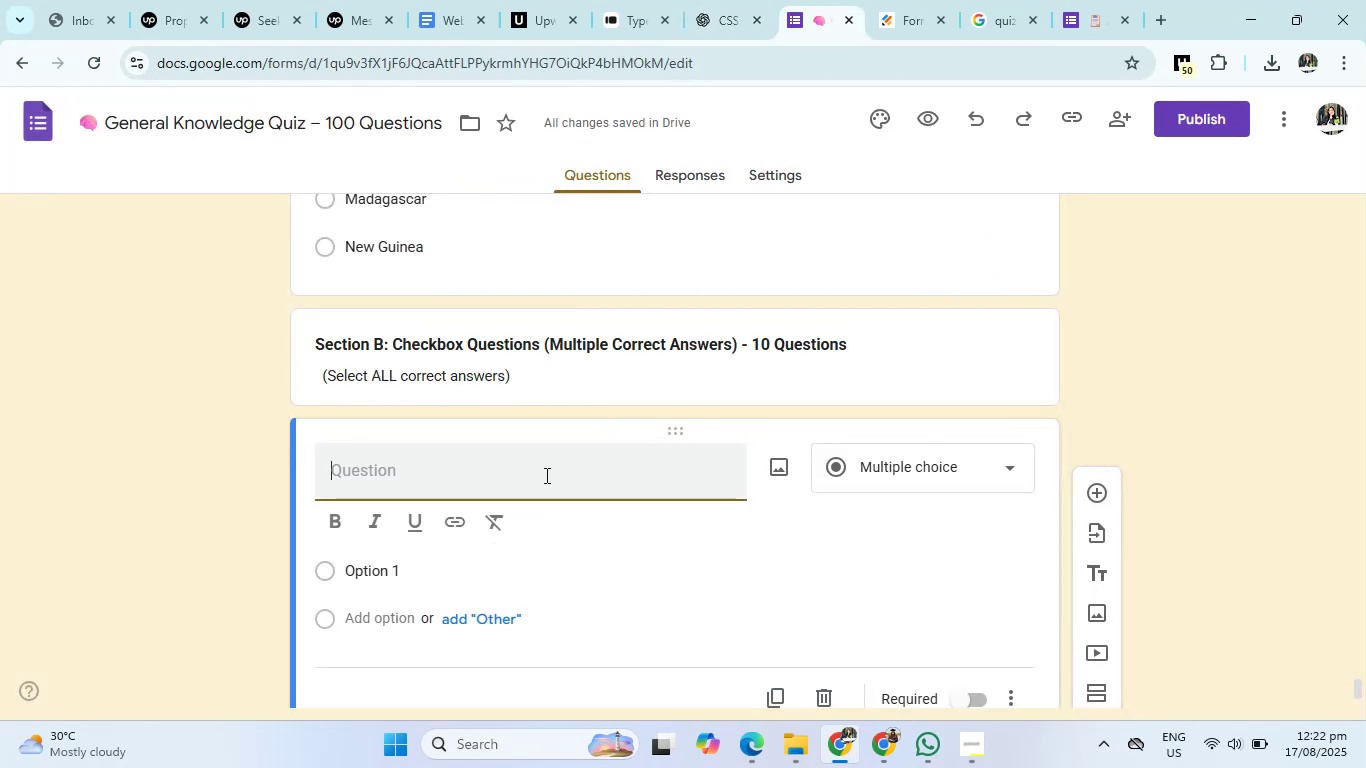 
key(Control+V)
 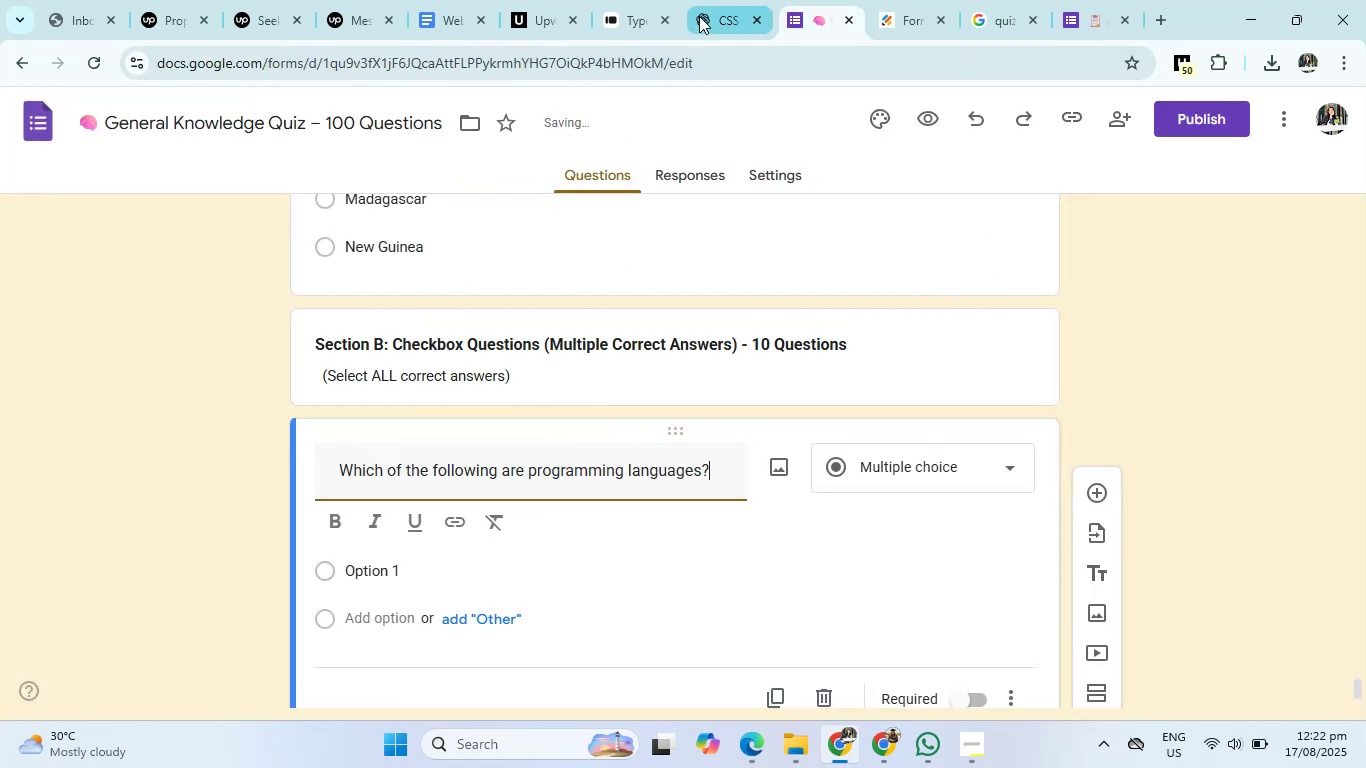 
left_click([699, 16])
 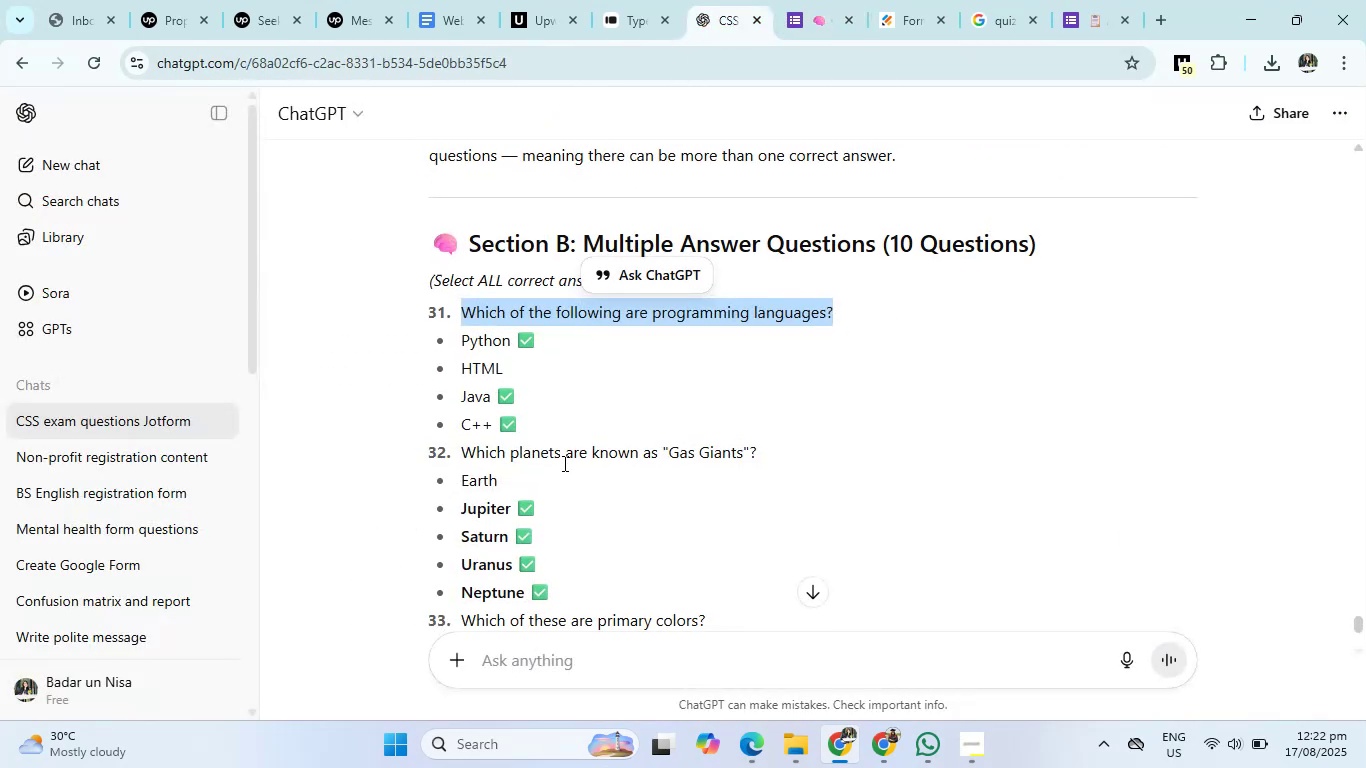 
scroll: coordinate [563, 463], scroll_direction: down, amount: 1.0
 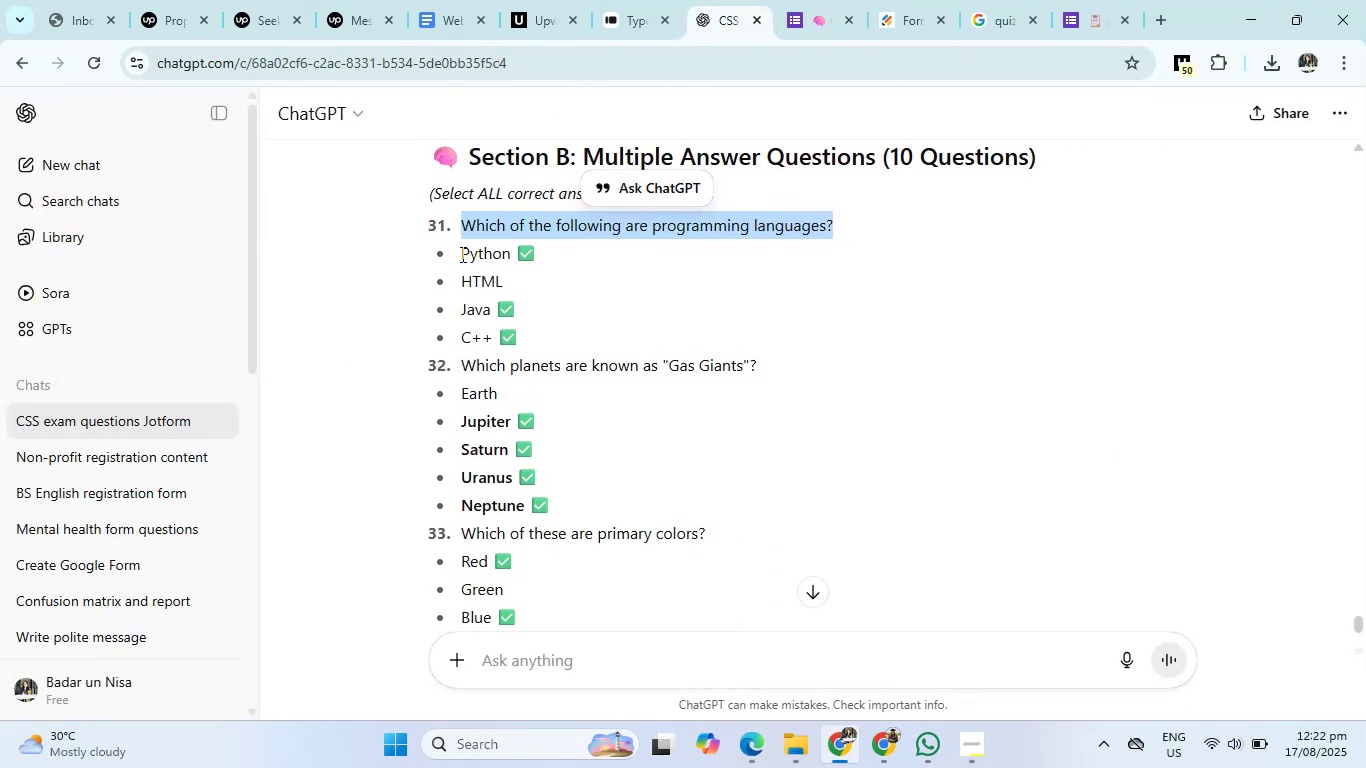 
left_click_drag(start_coordinate=[461, 254], to_coordinate=[498, 332])
 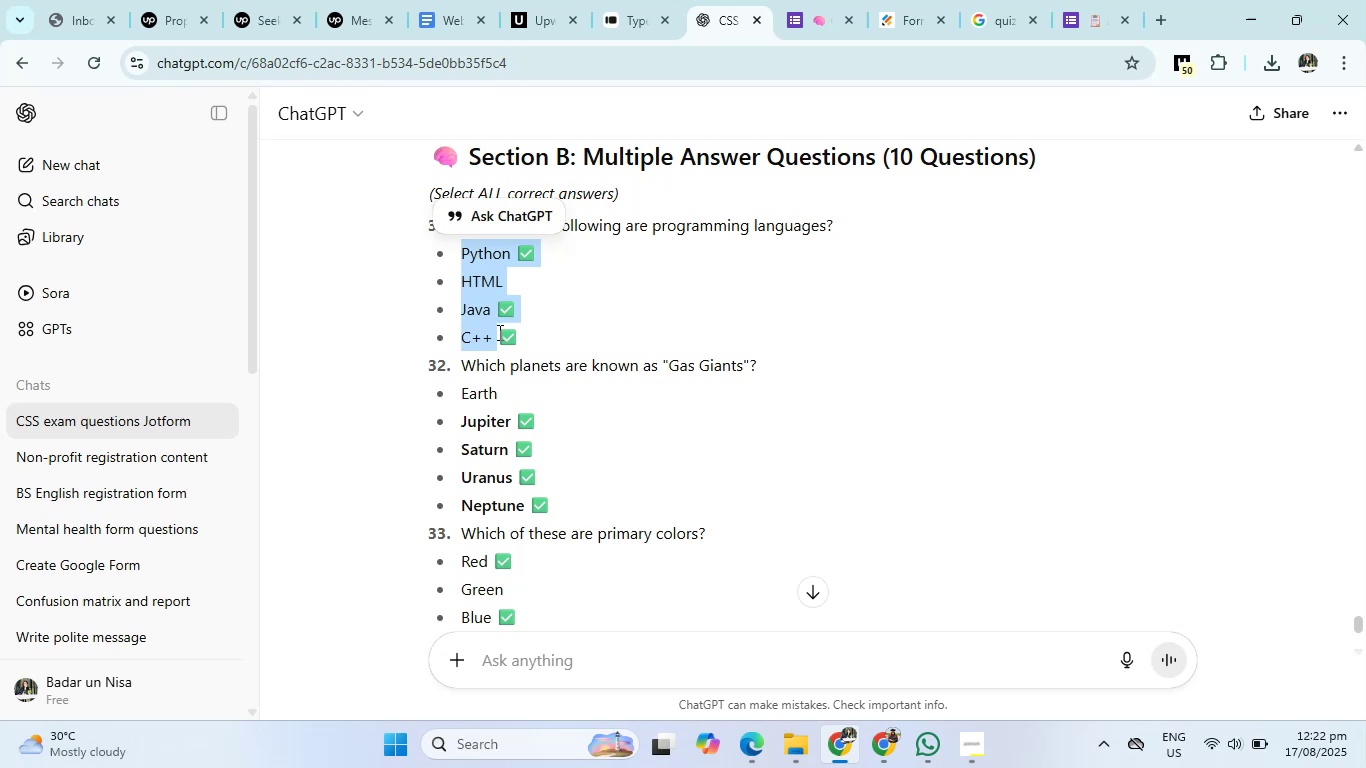 
key(Control+C)
 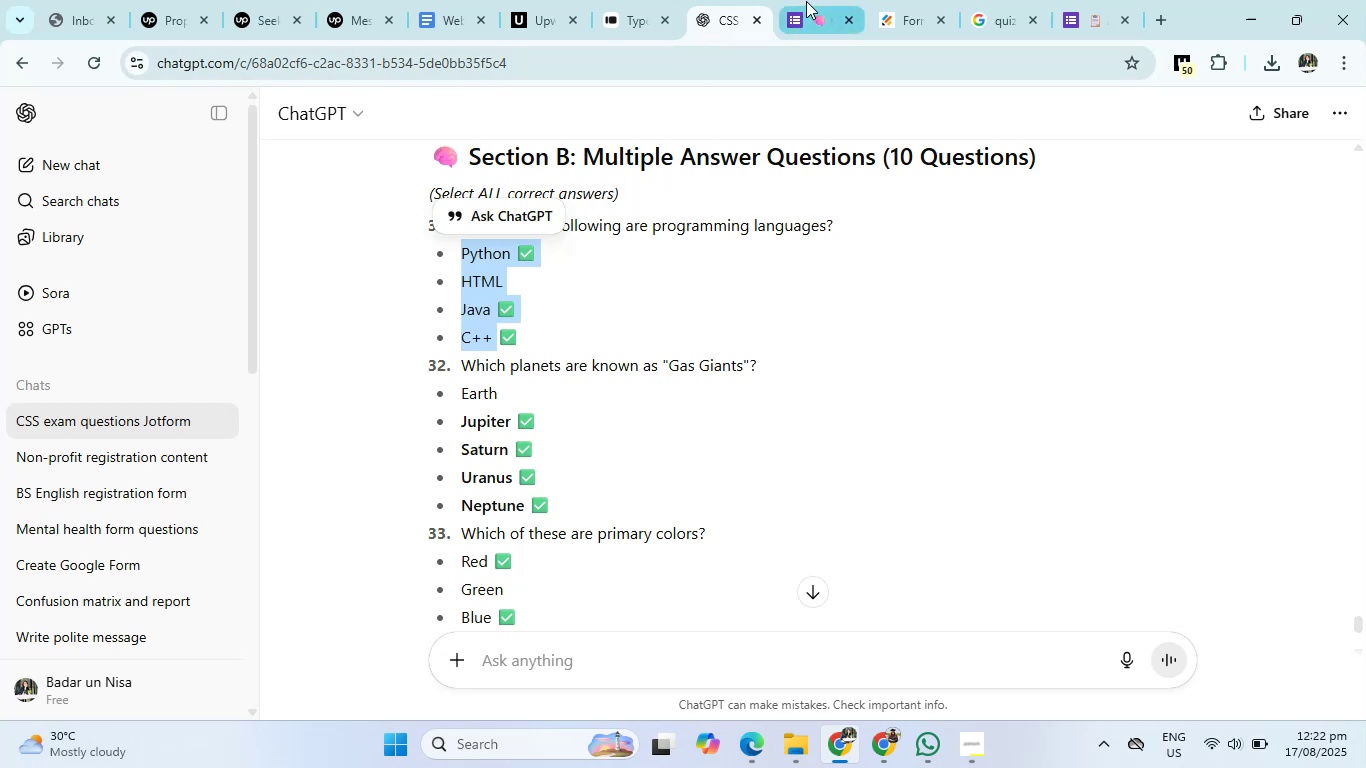 
left_click([806, 1])
 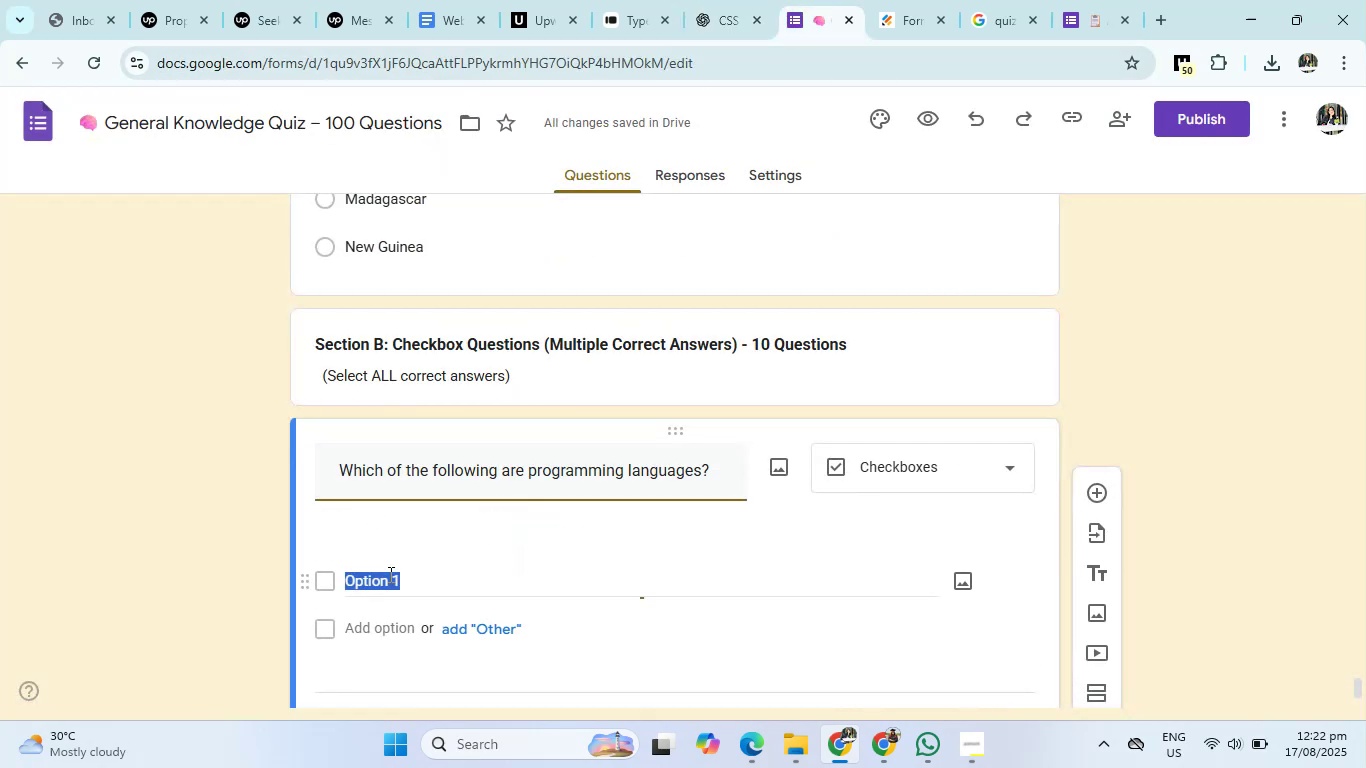 
left_click([389, 574])
 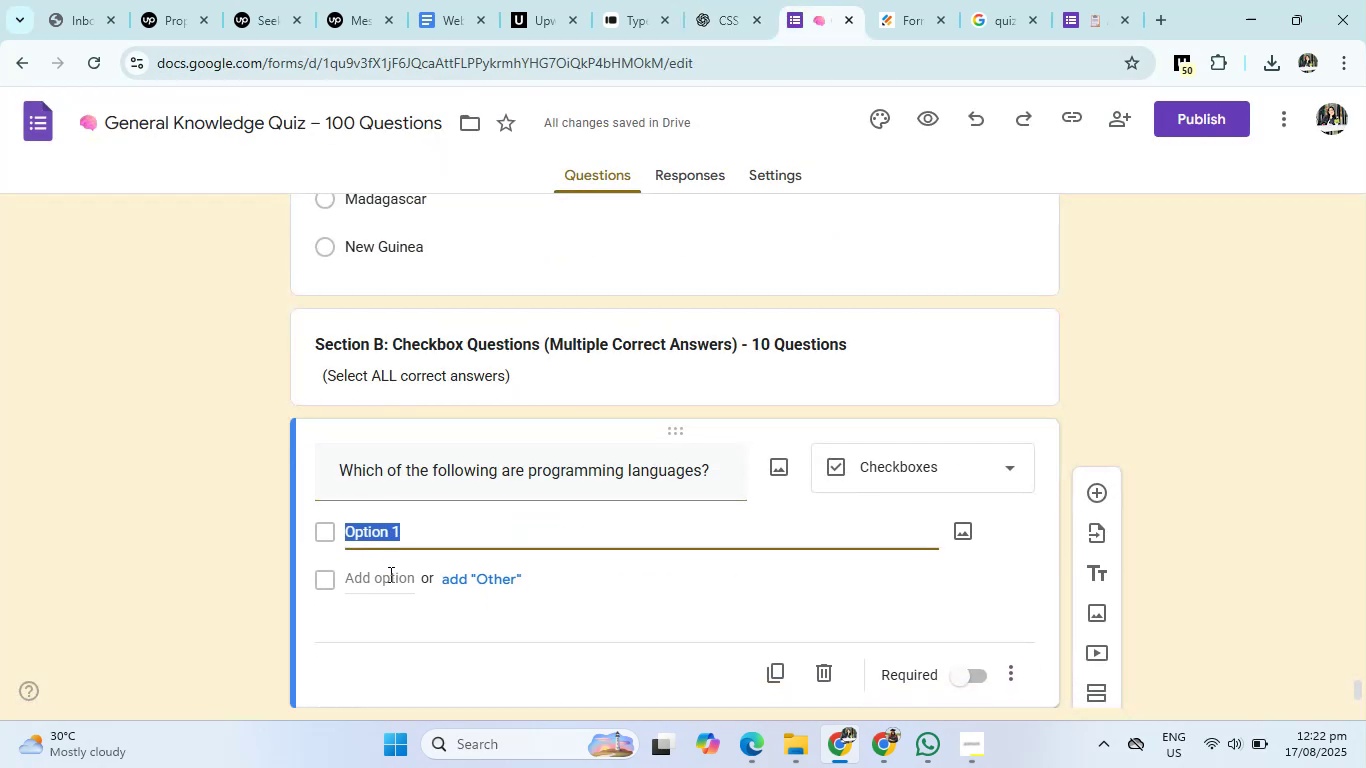 
key(Control+V)
 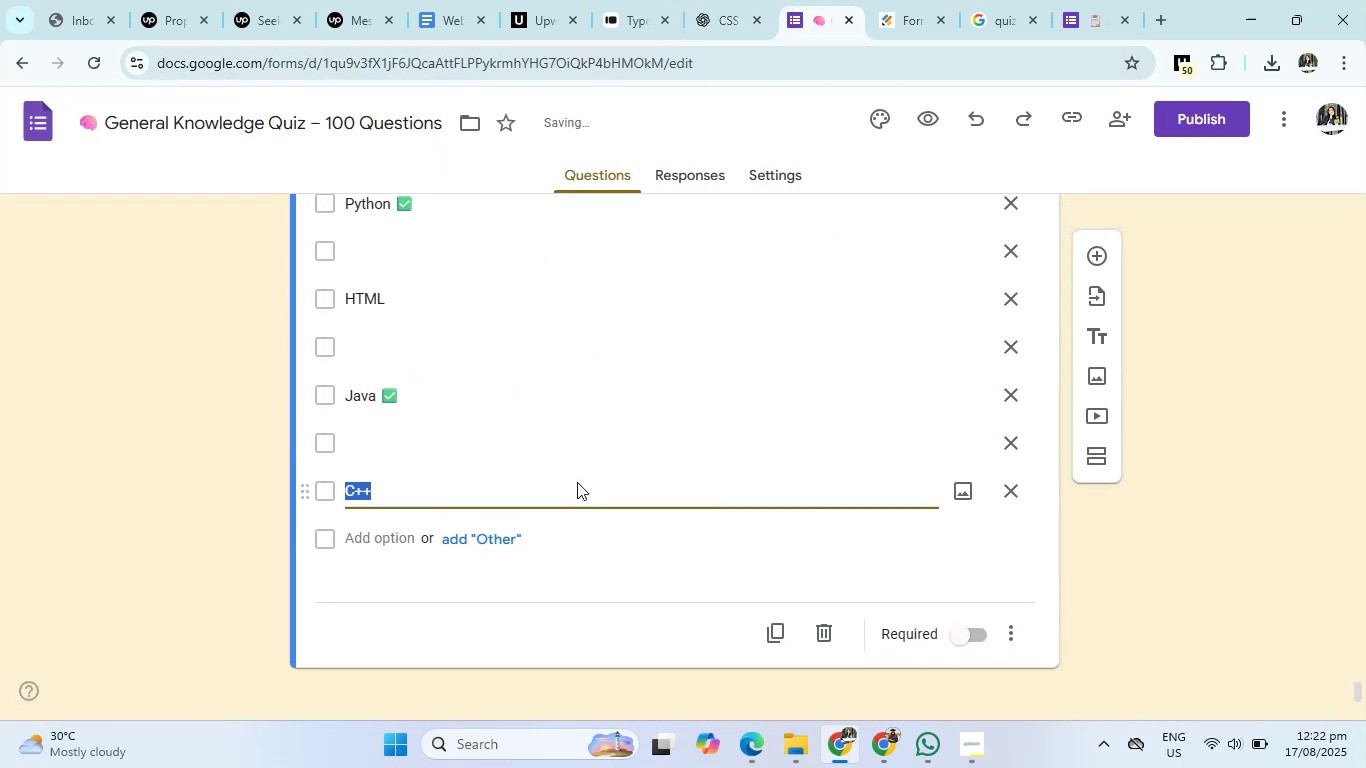 
scroll: coordinate [577, 482], scroll_direction: up, amount: 1.0
 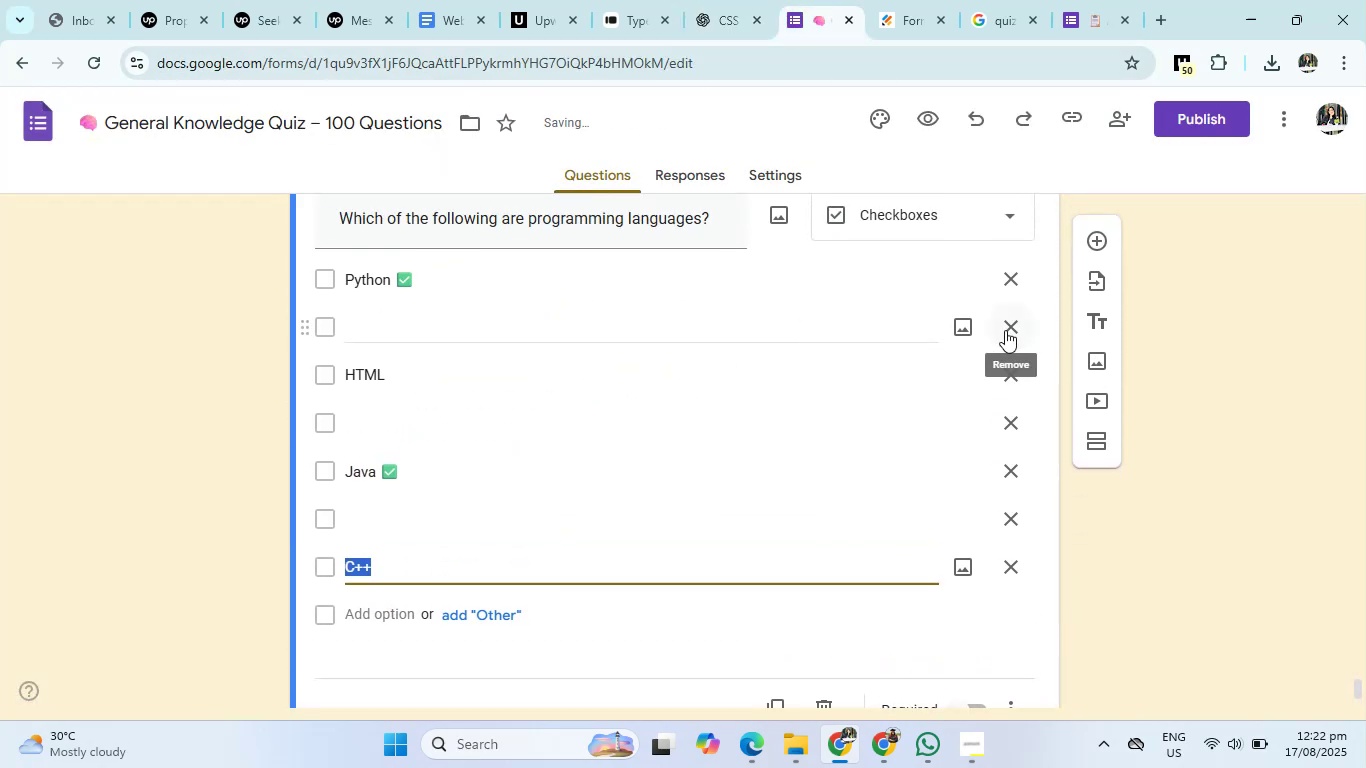 
left_click([1005, 330])
 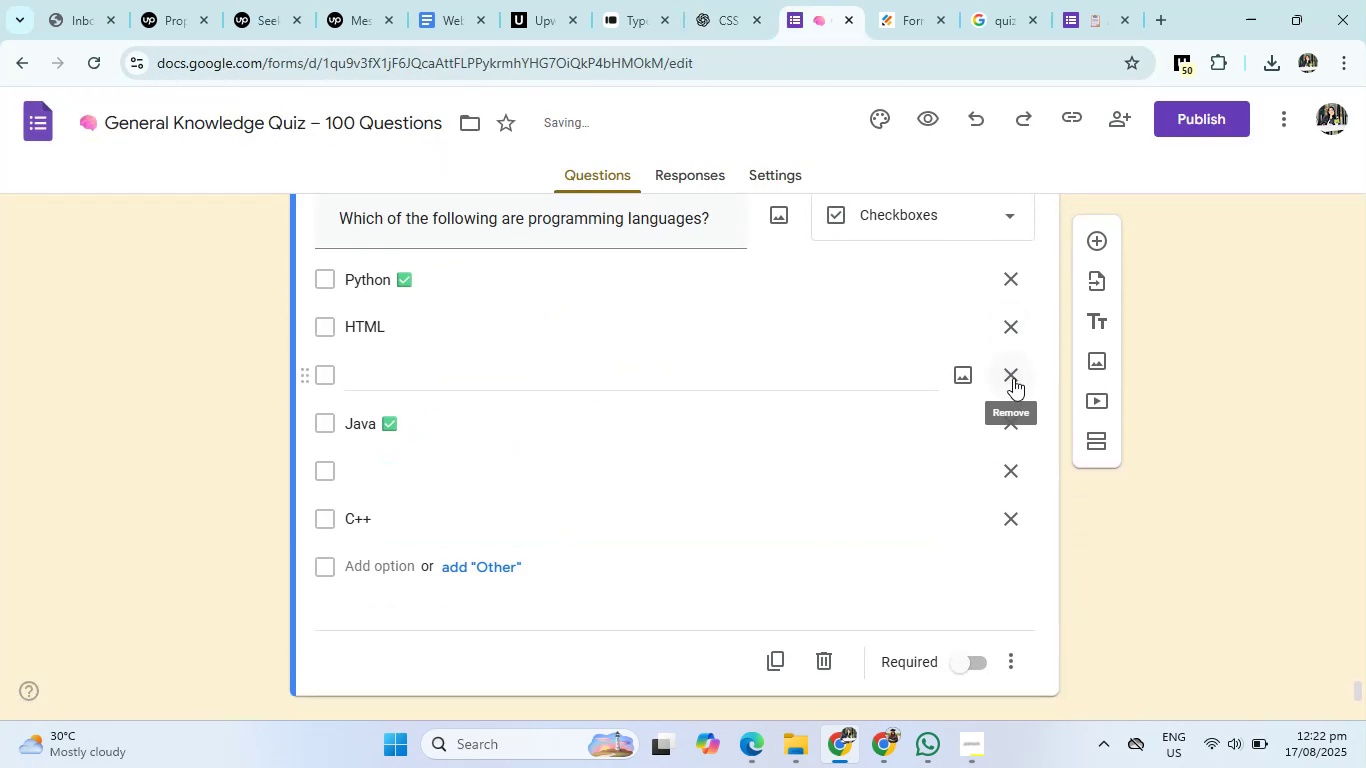 
left_click([1013, 378])
 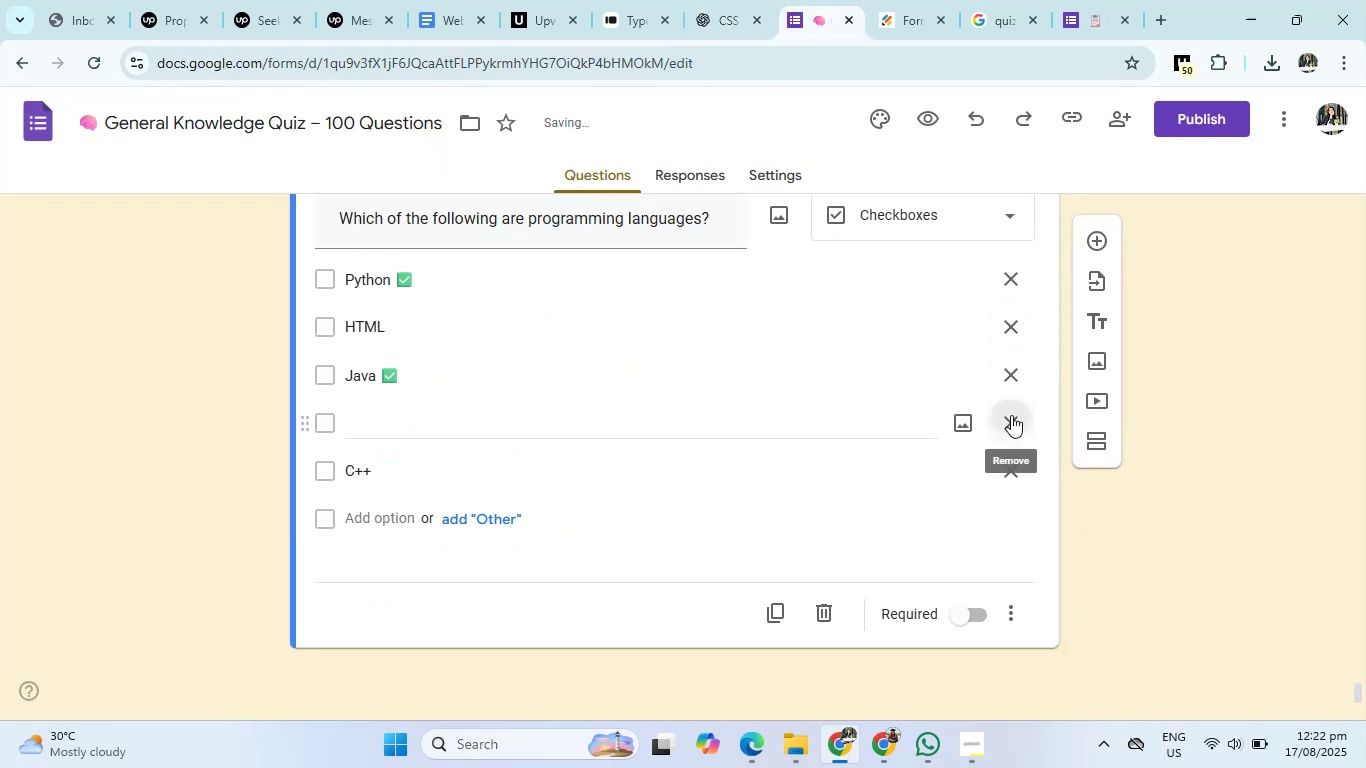 
left_click([1011, 415])
 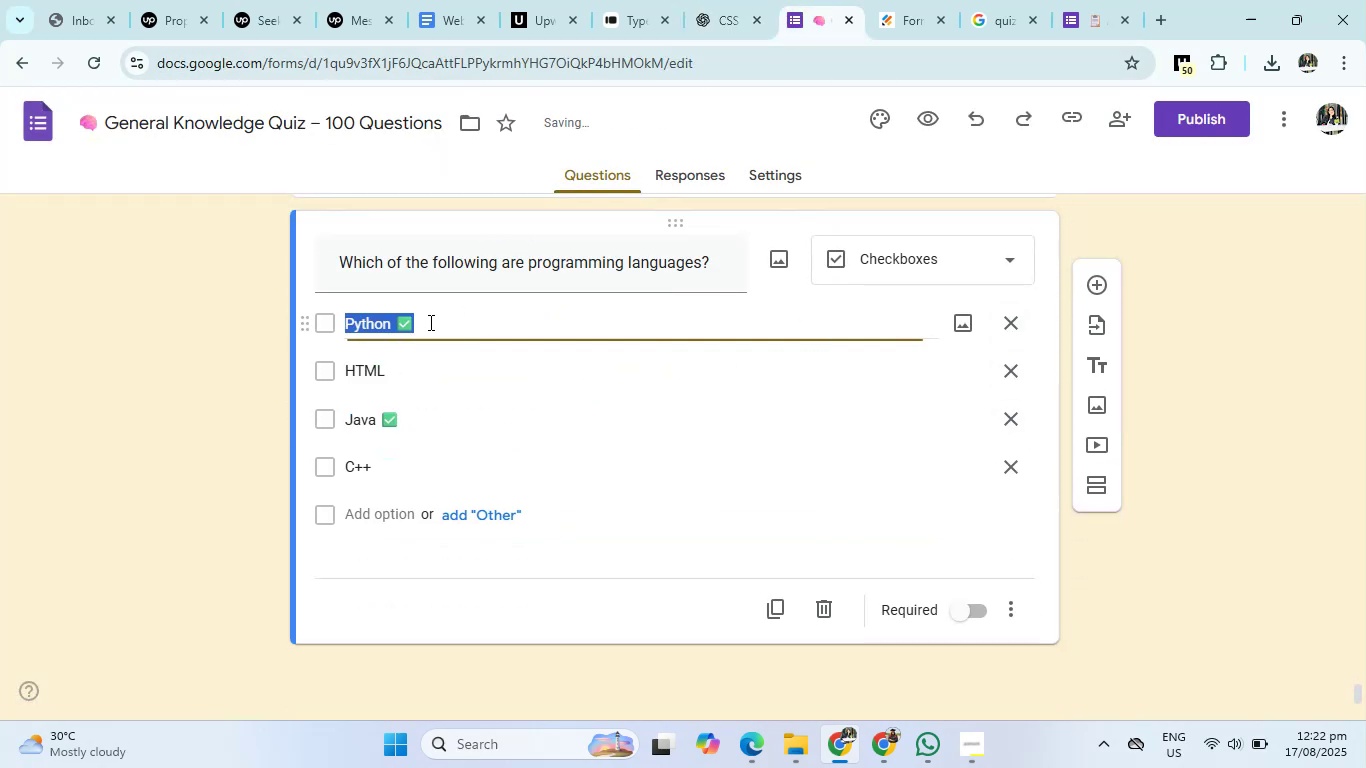 
double_click([436, 325])
 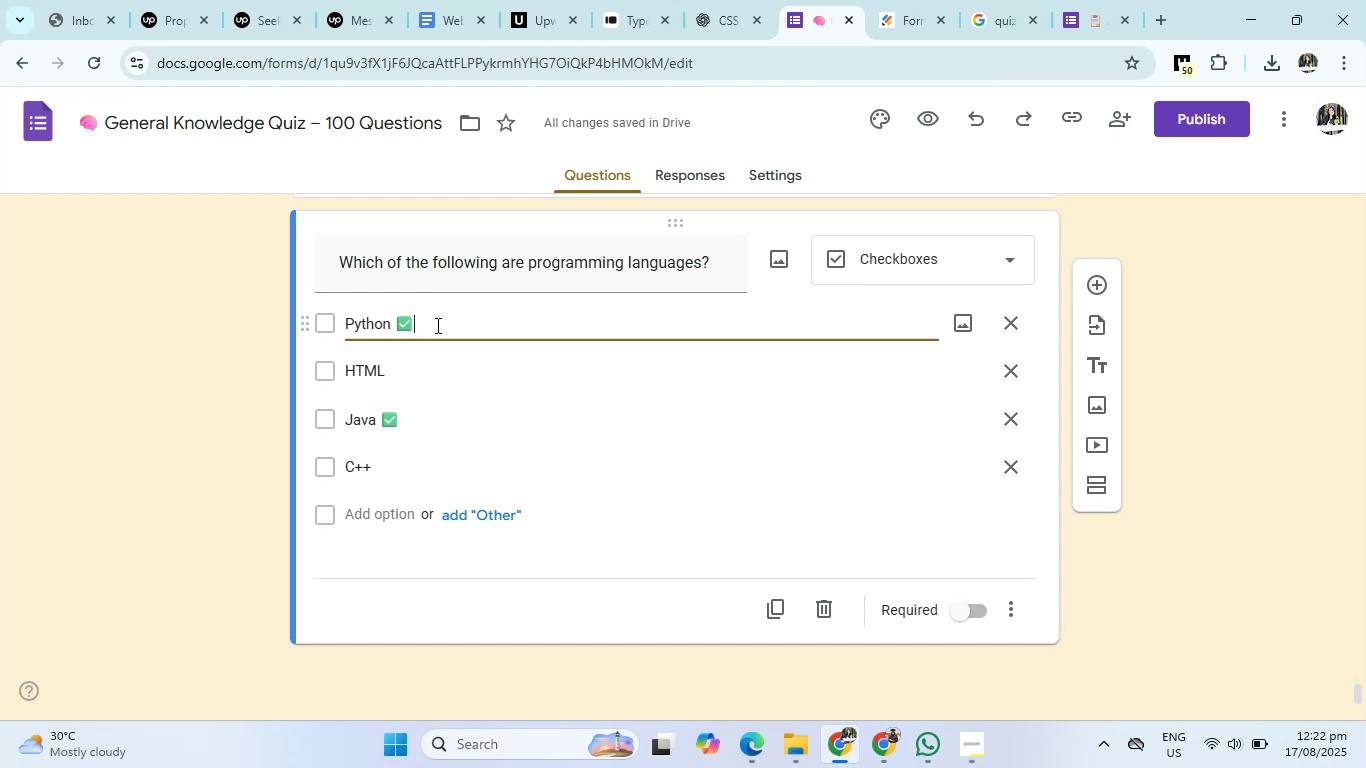 
key(Backspace)
 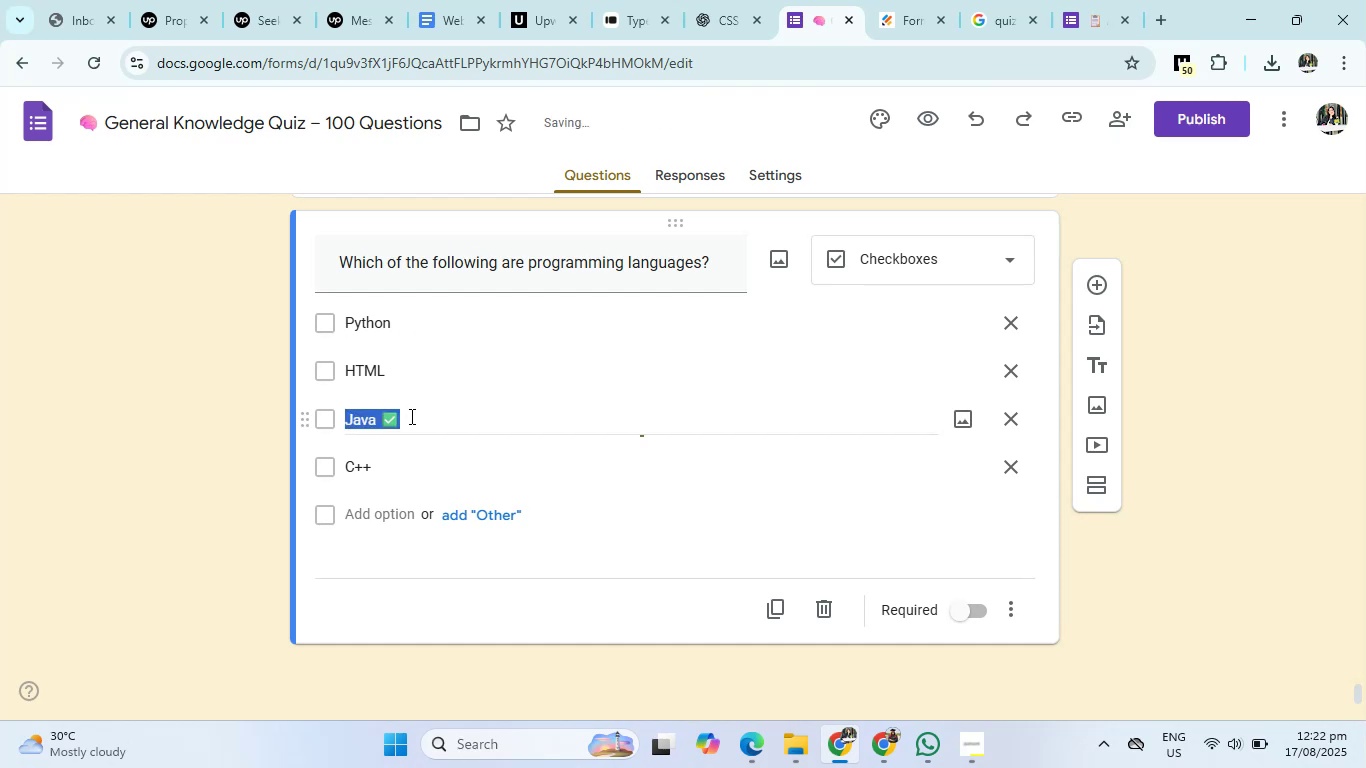 
left_click([410, 416])
 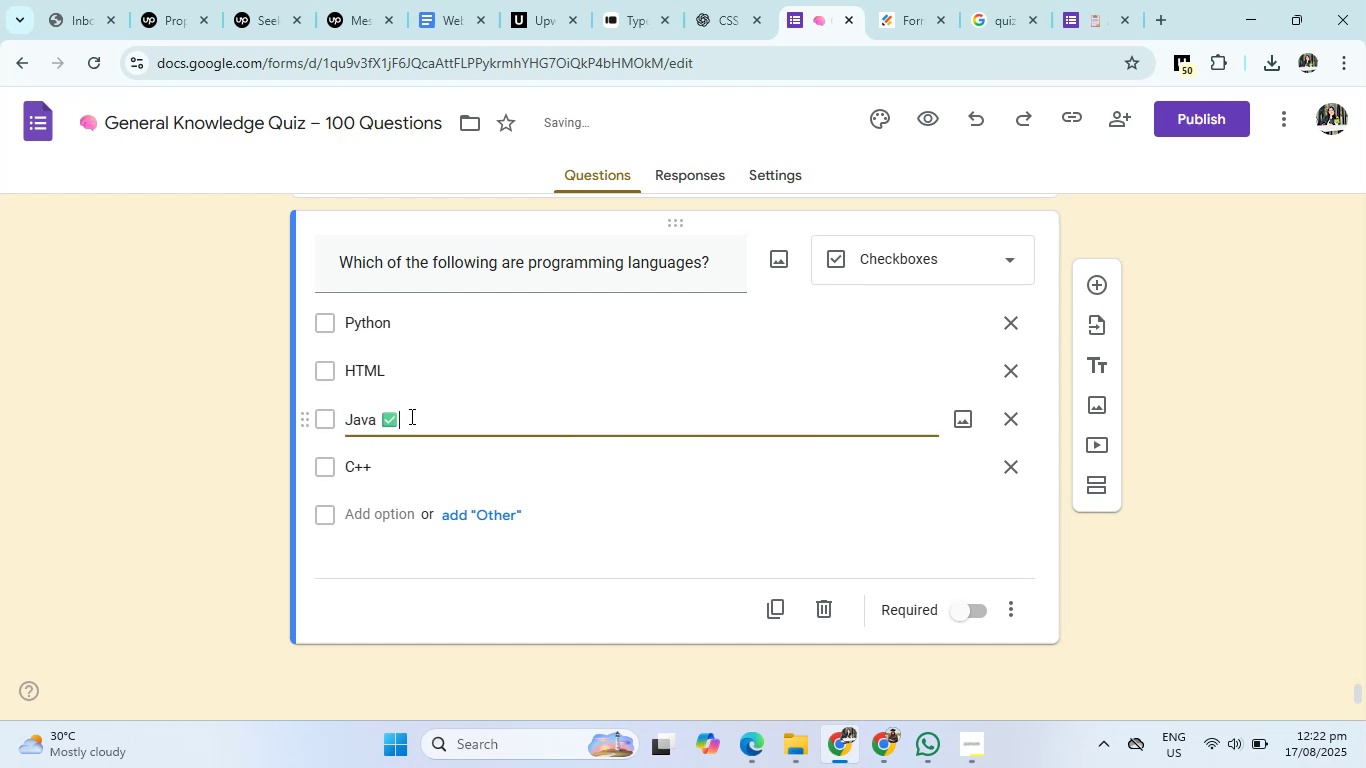 
left_click([410, 416])
 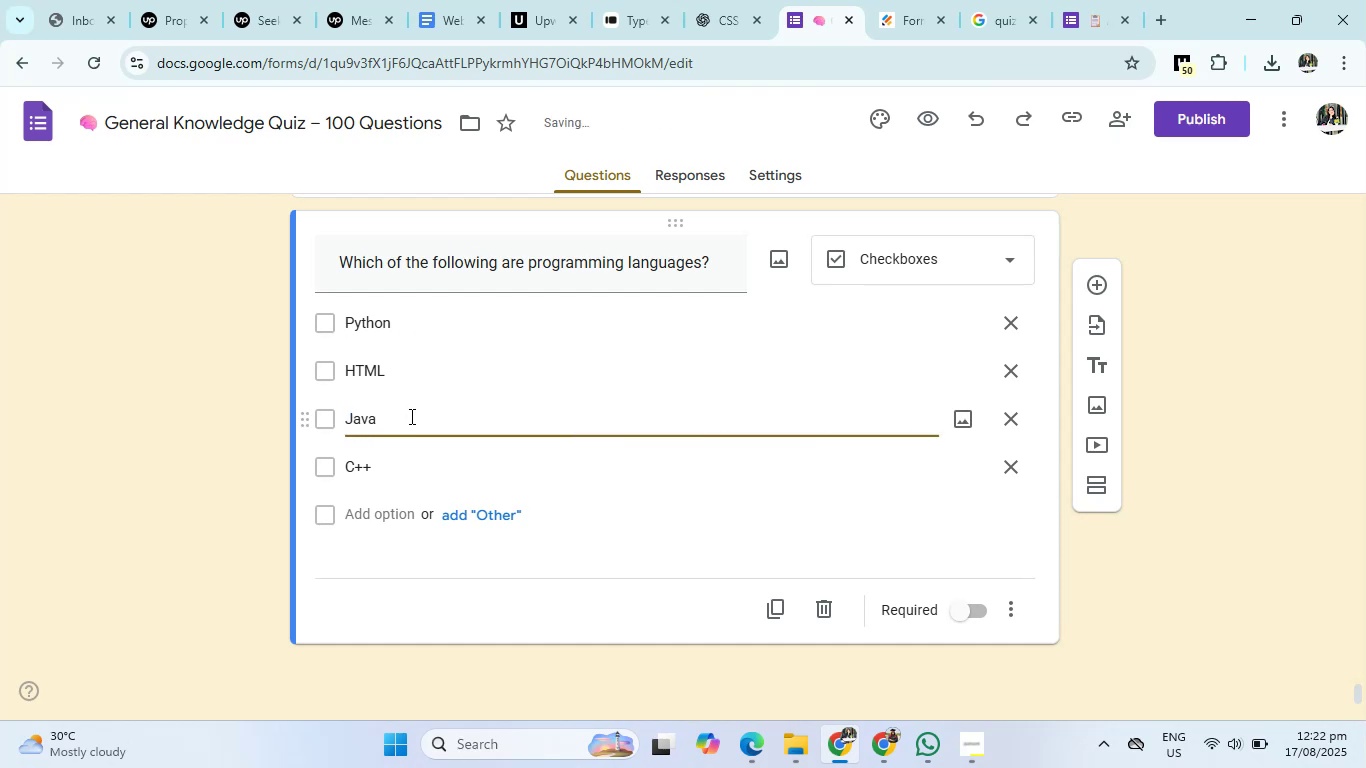 
key(Backspace)
 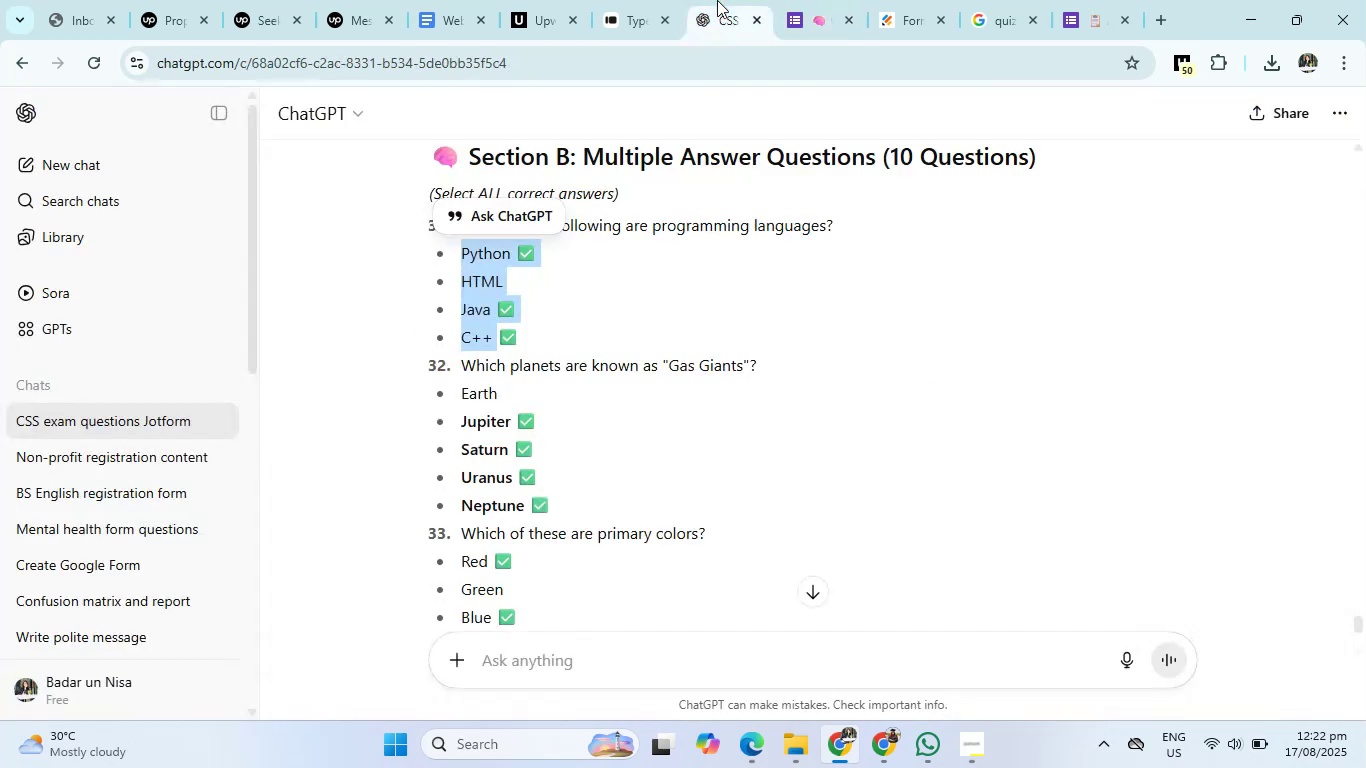 
left_click([717, 0])
 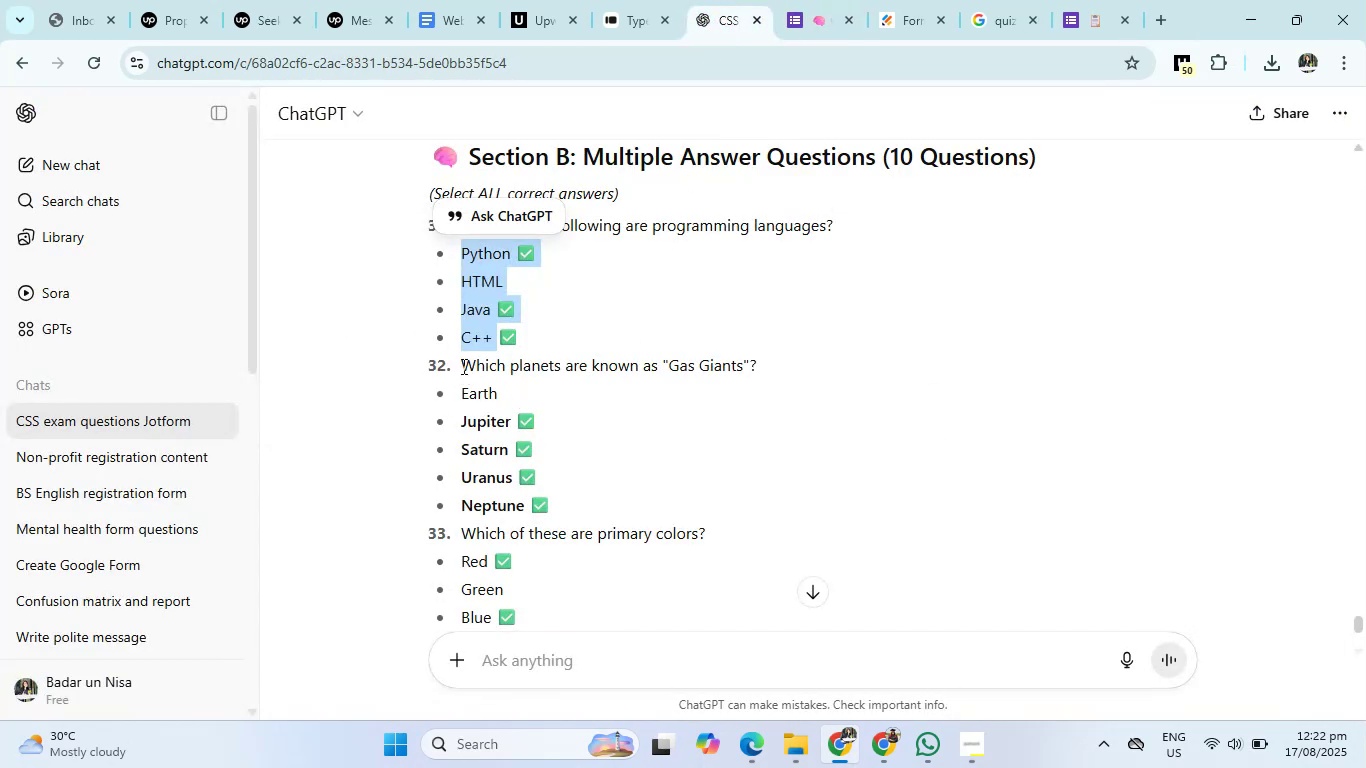 
left_click_drag(start_coordinate=[462, 366], to_coordinate=[776, 360])
 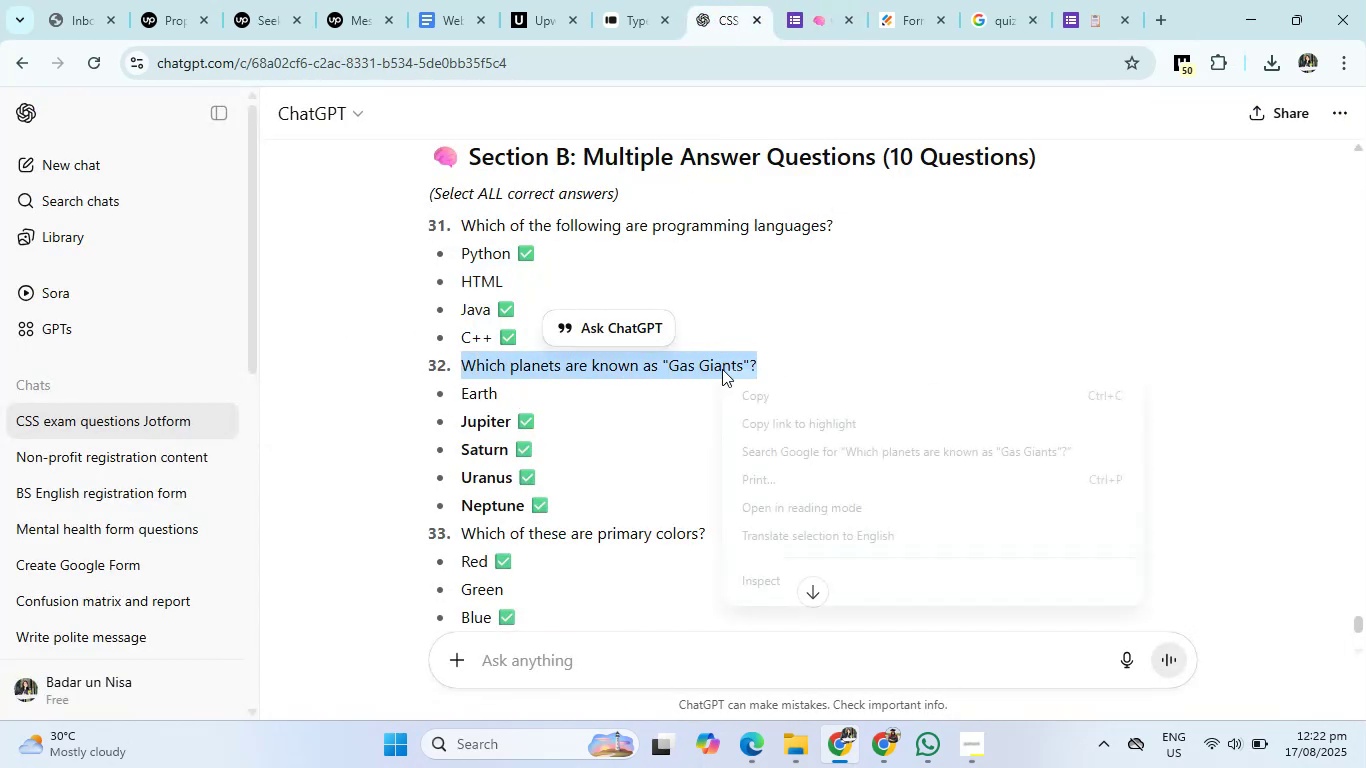 
right_click([722, 369])
 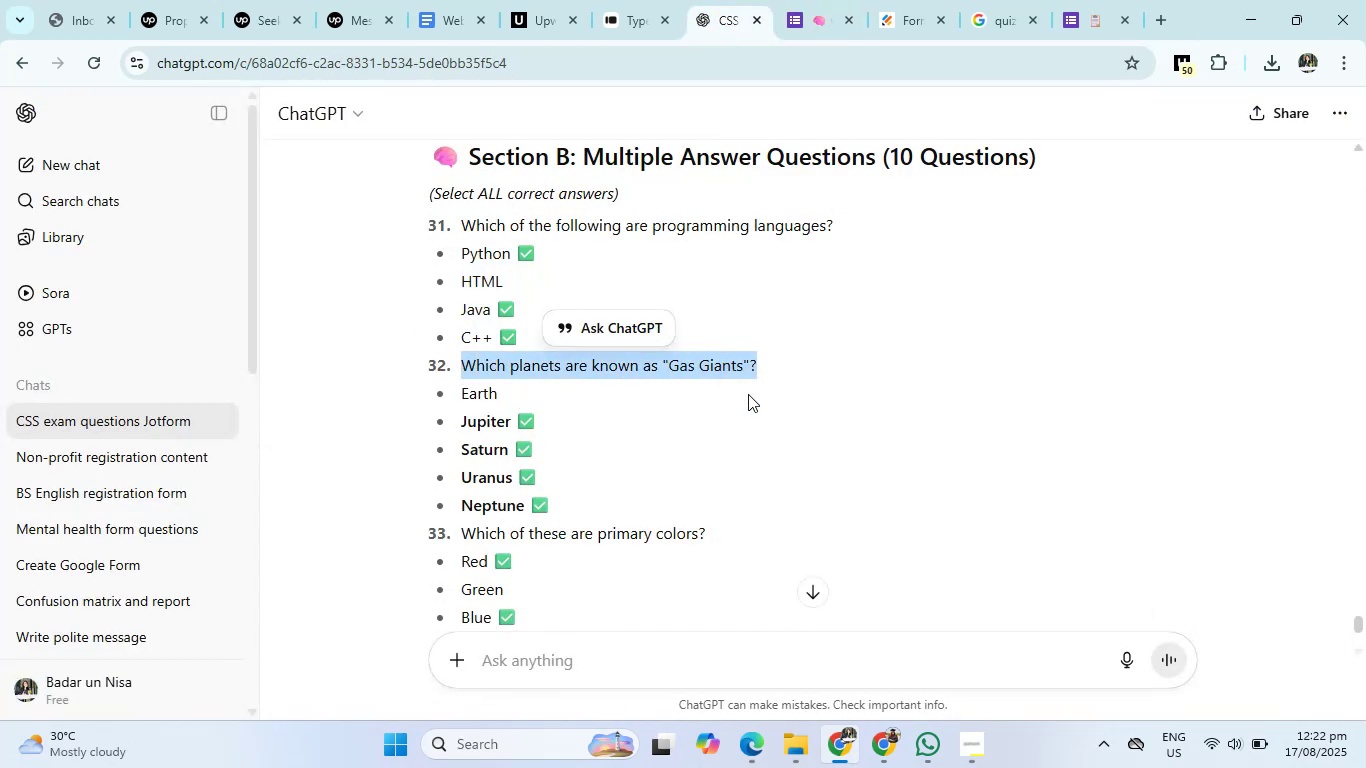 
left_click([748, 394])
 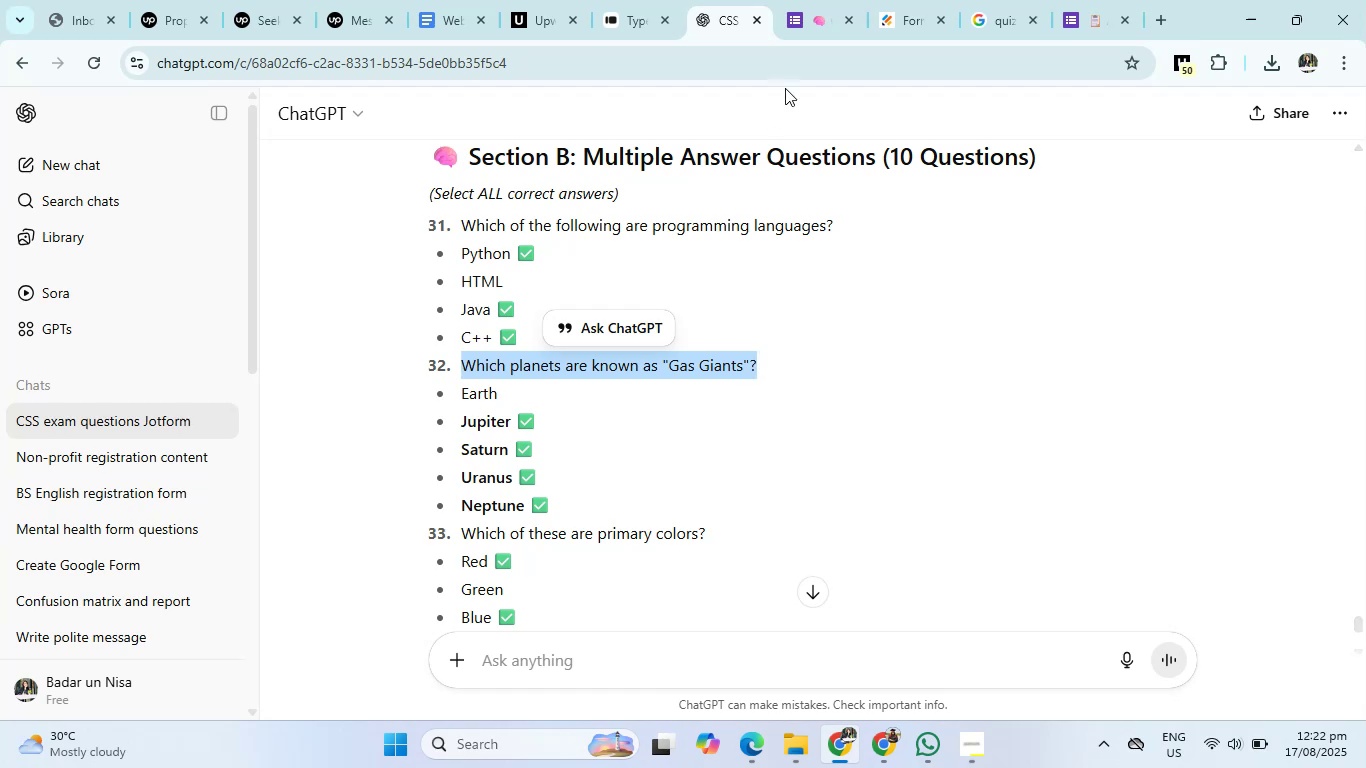 
left_click([816, 11])
 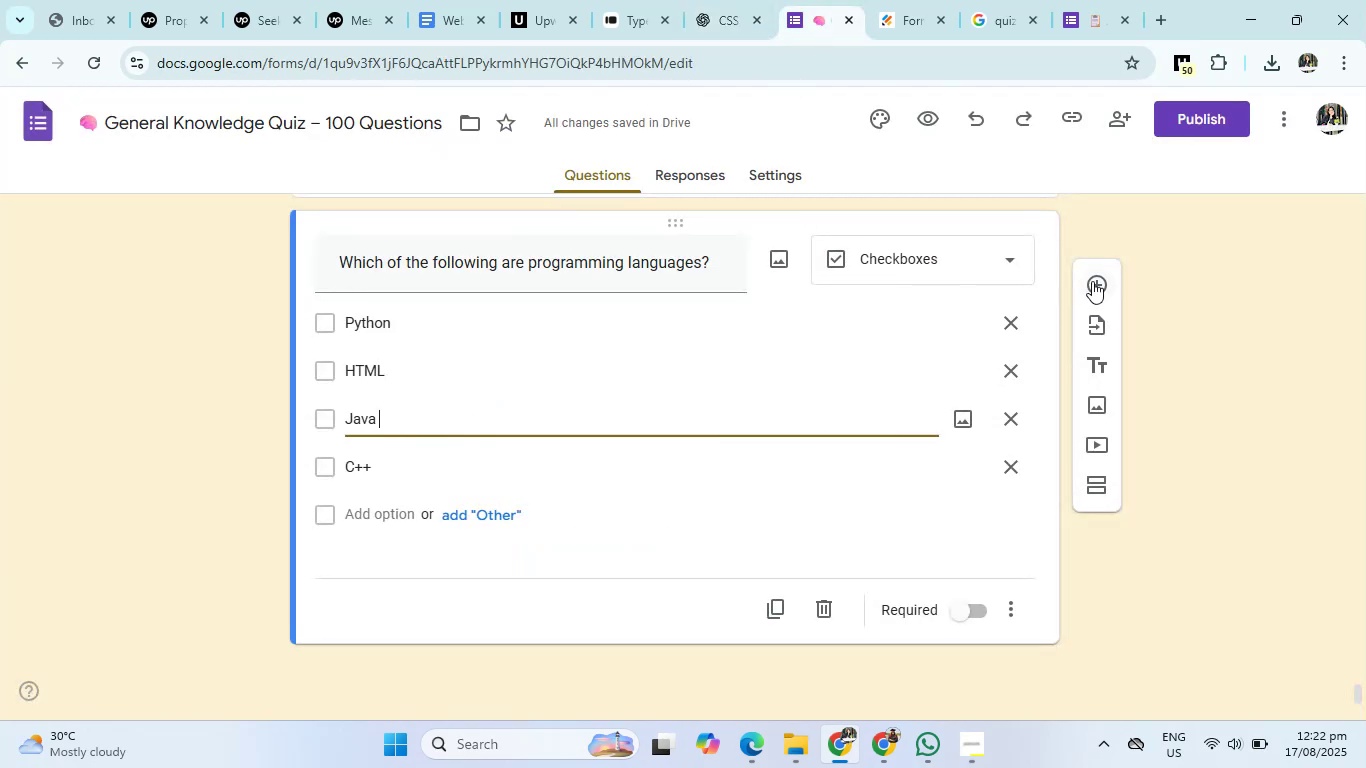 
left_click([1092, 281])
 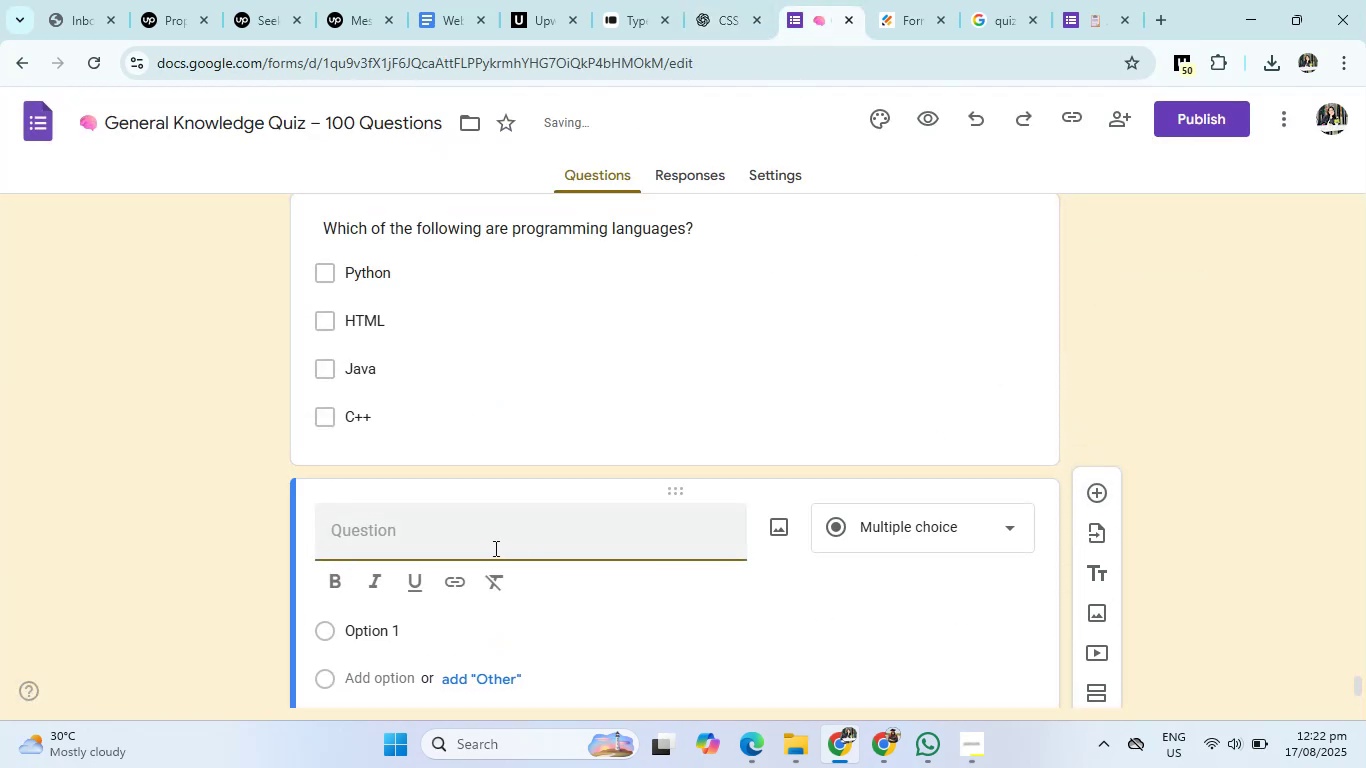 
left_click([494, 548])
 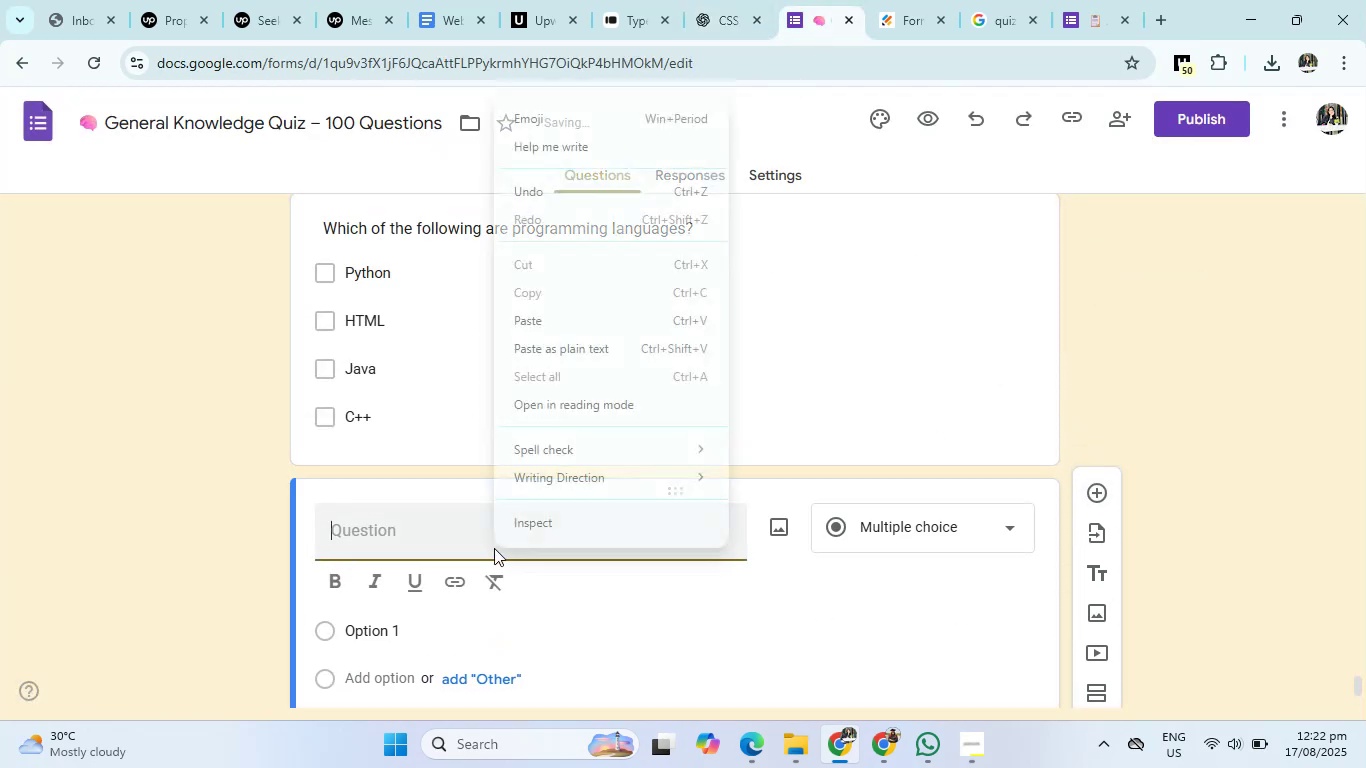 
right_click([494, 548])
 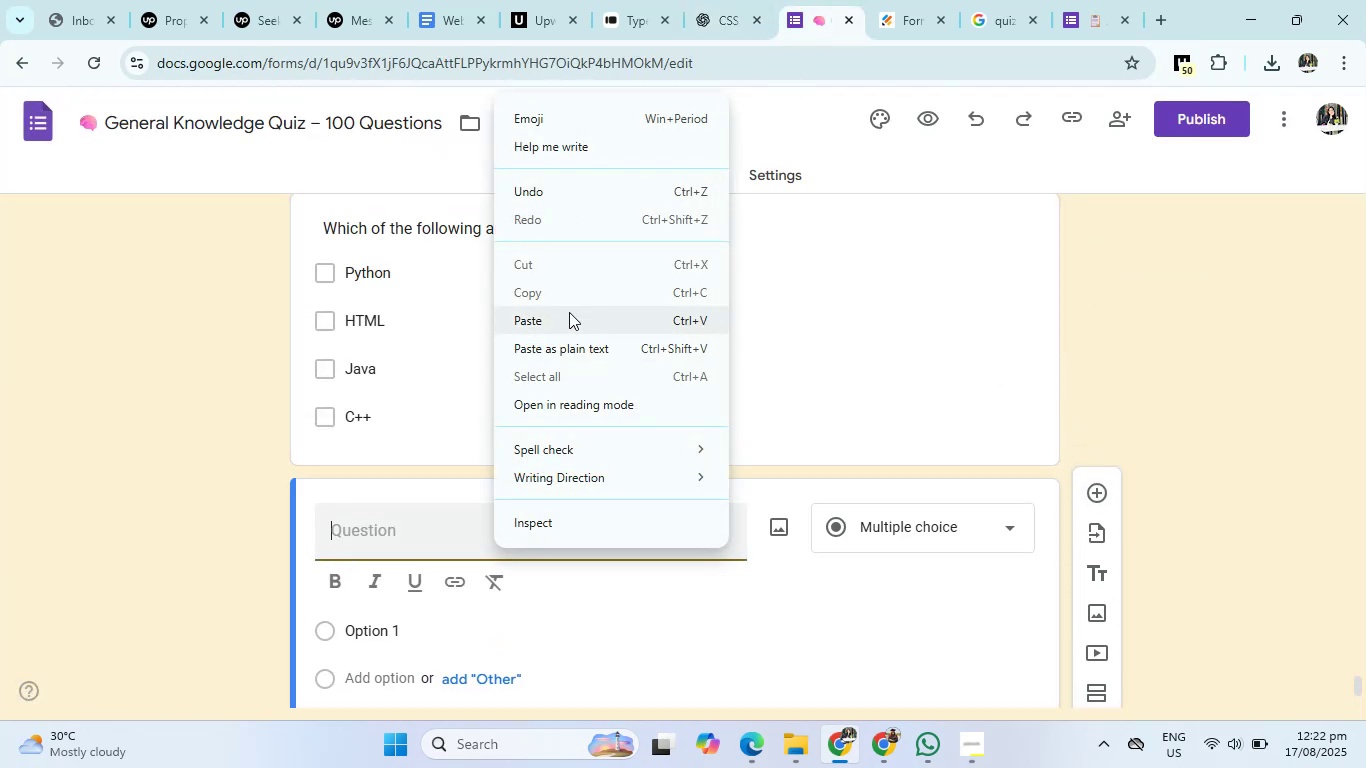 
left_click([569, 312])
 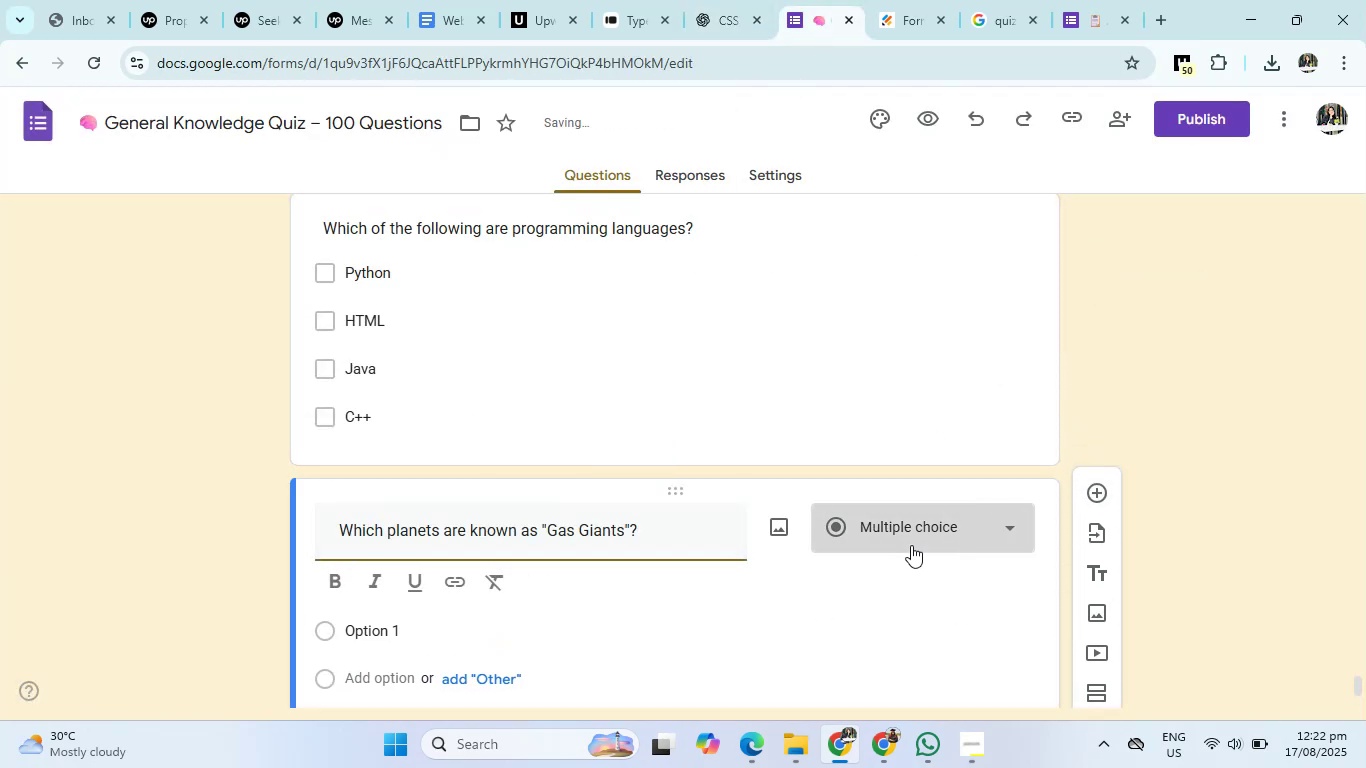 
left_click([911, 545])
 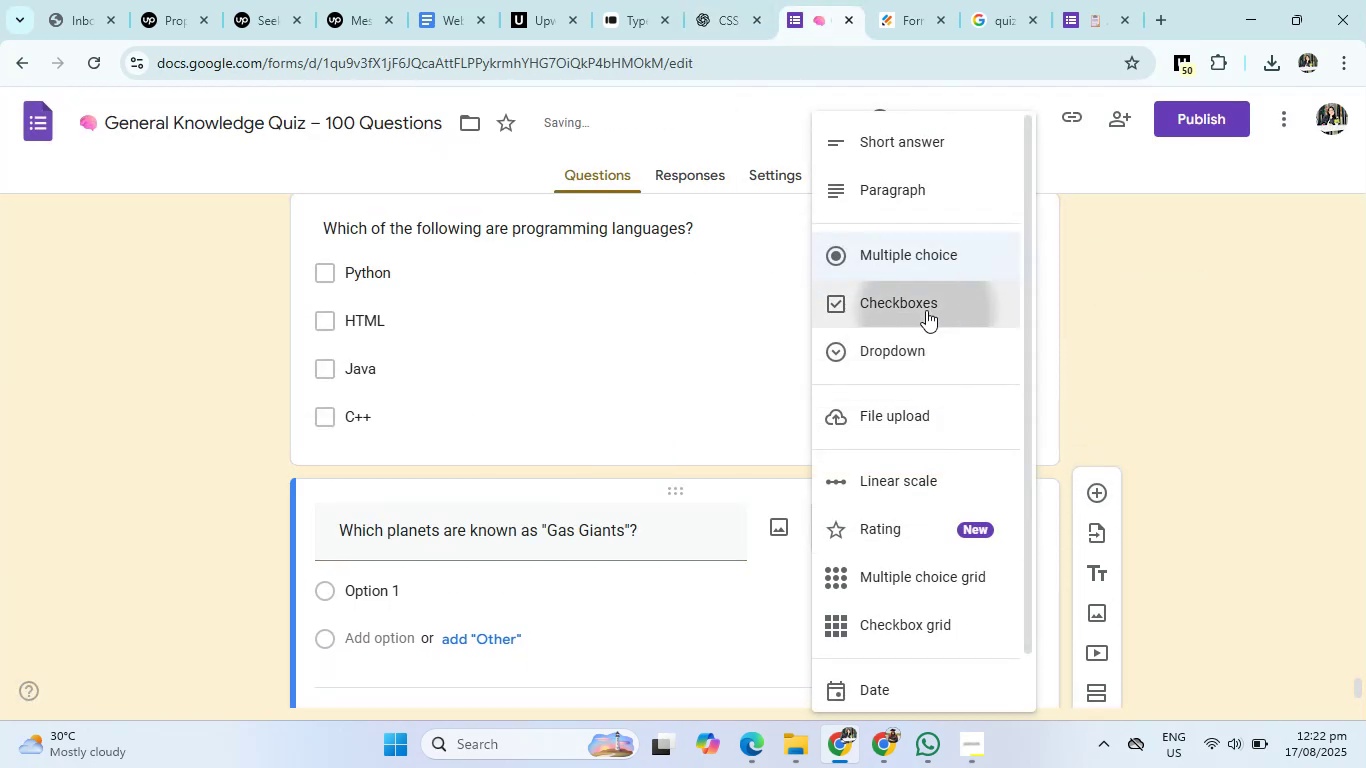 
left_click([926, 310])
 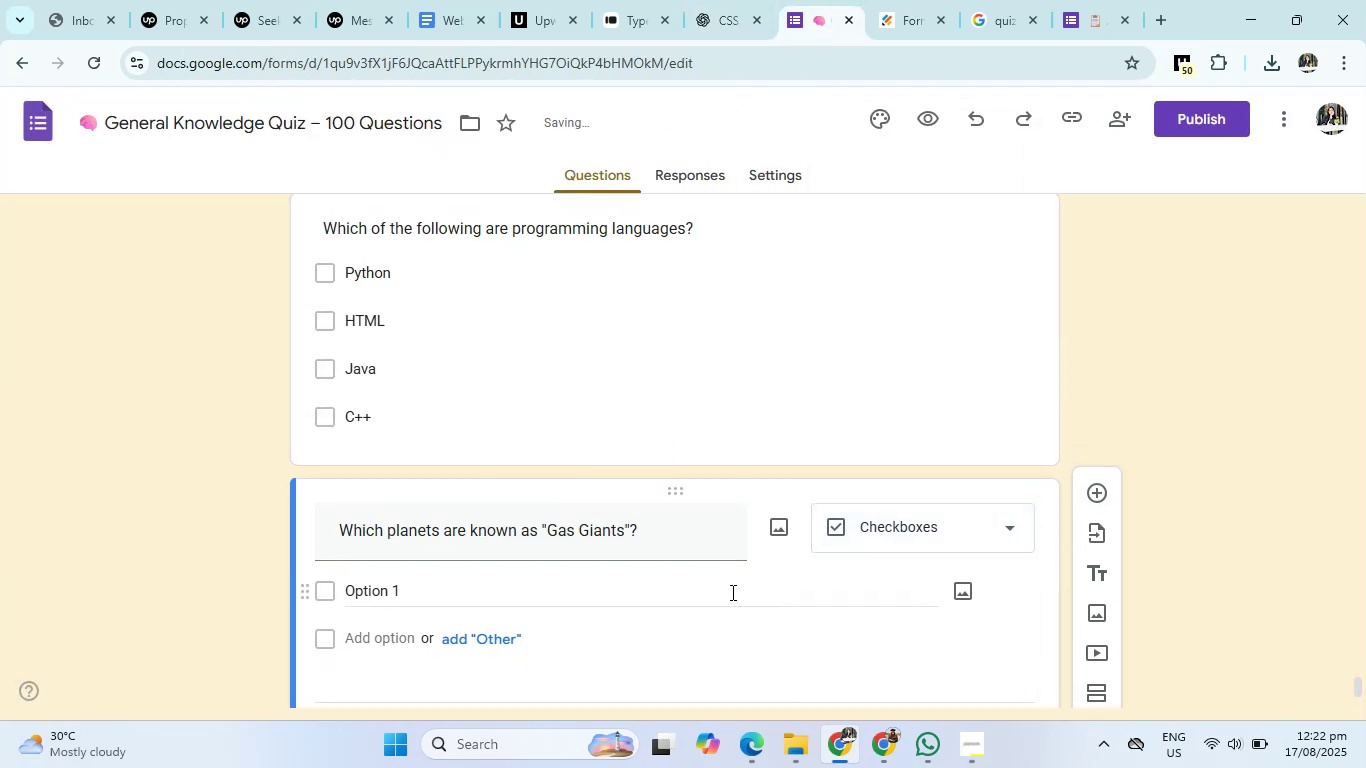 
scroll: coordinate [731, 592], scroll_direction: down, amount: 1.0
 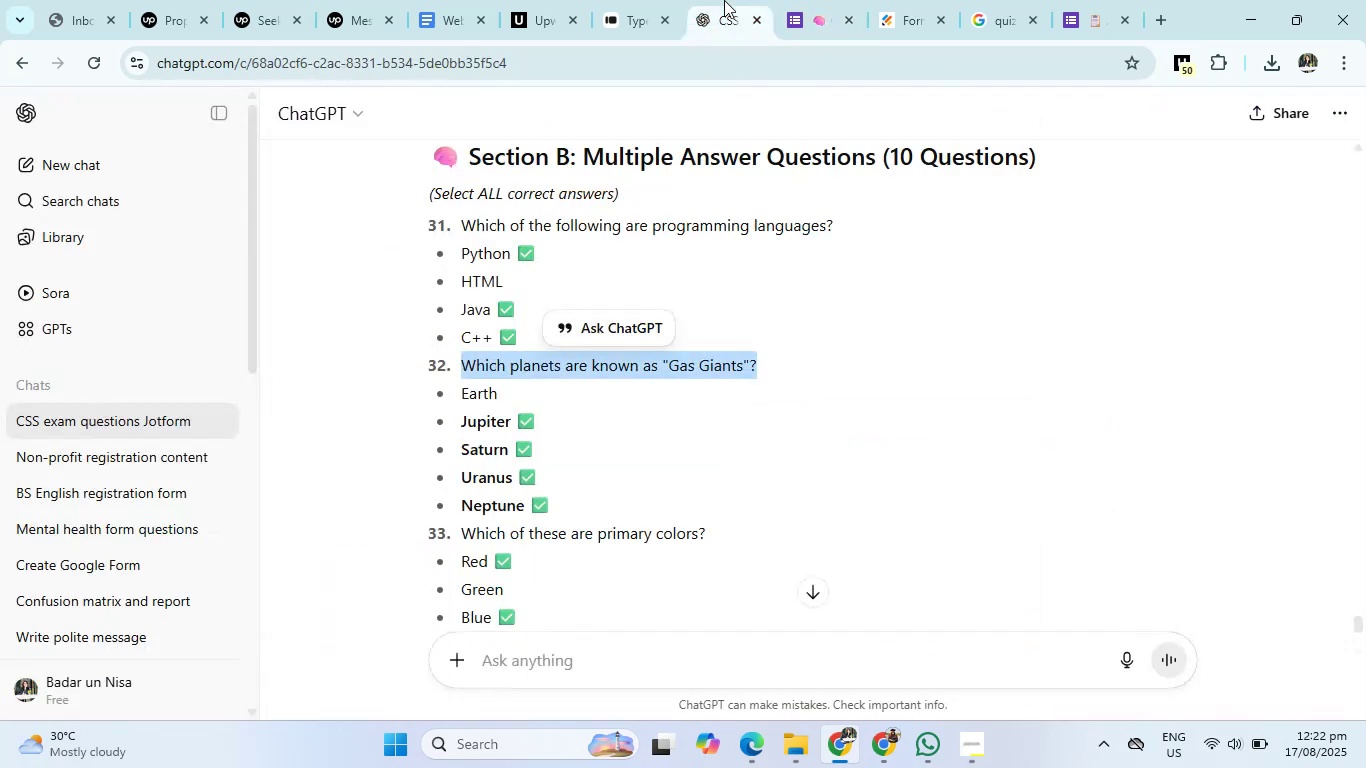 
left_click([724, 0])
 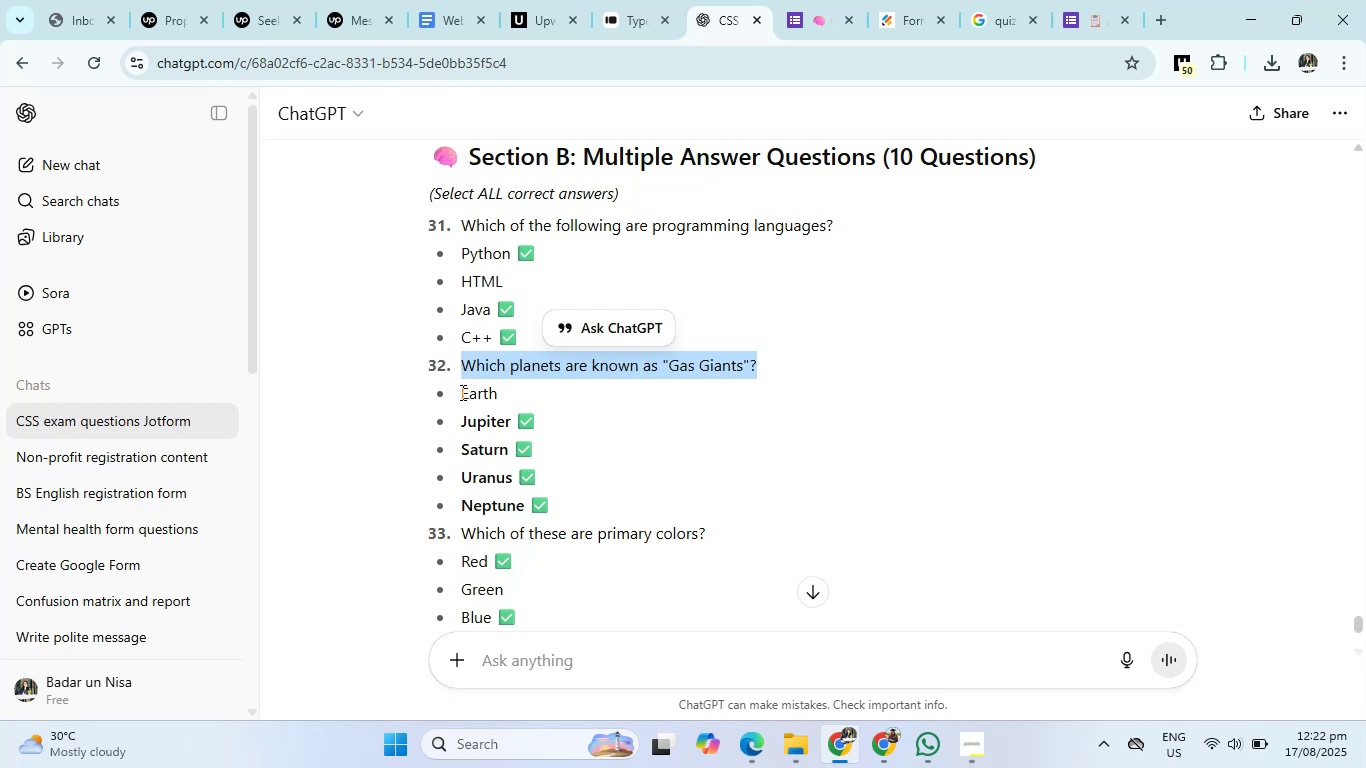 
left_click_drag(start_coordinate=[461, 392], to_coordinate=[524, 498])
 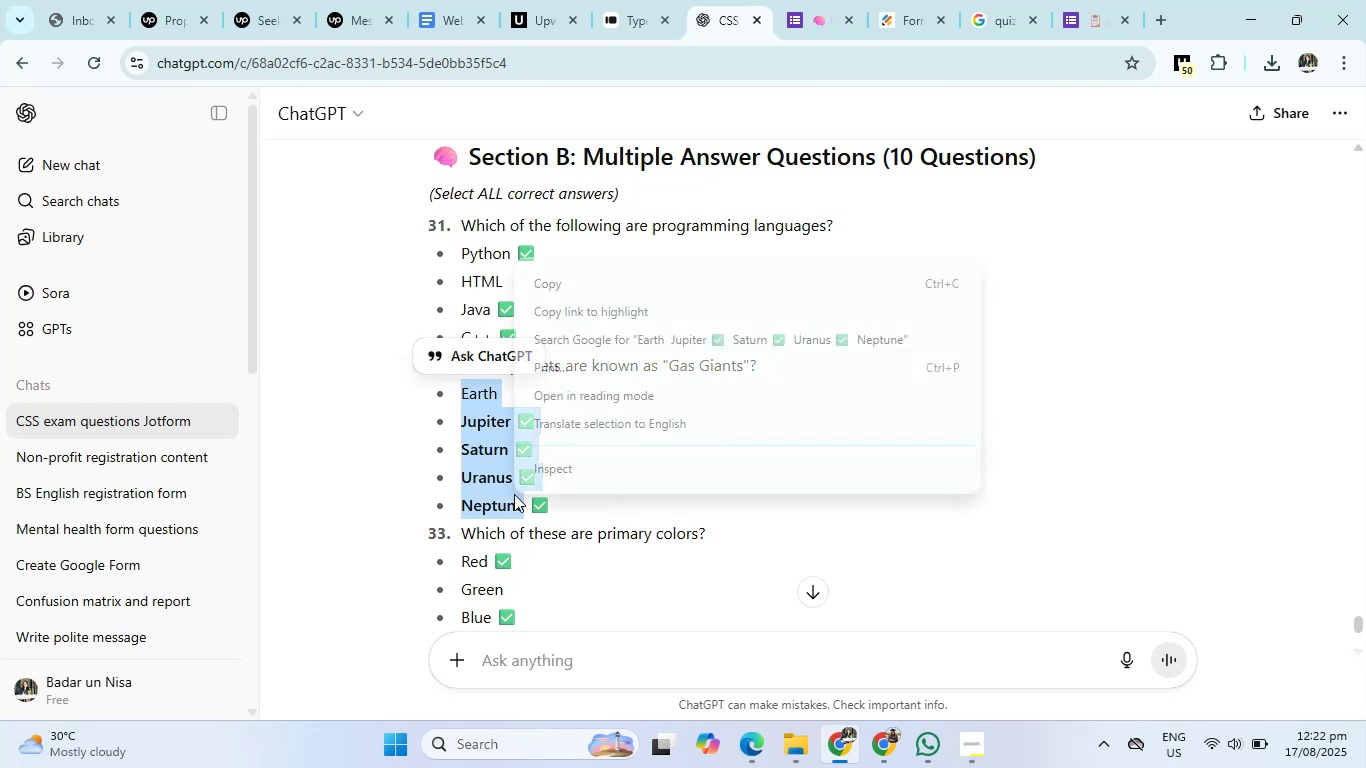 
right_click([514, 494])
 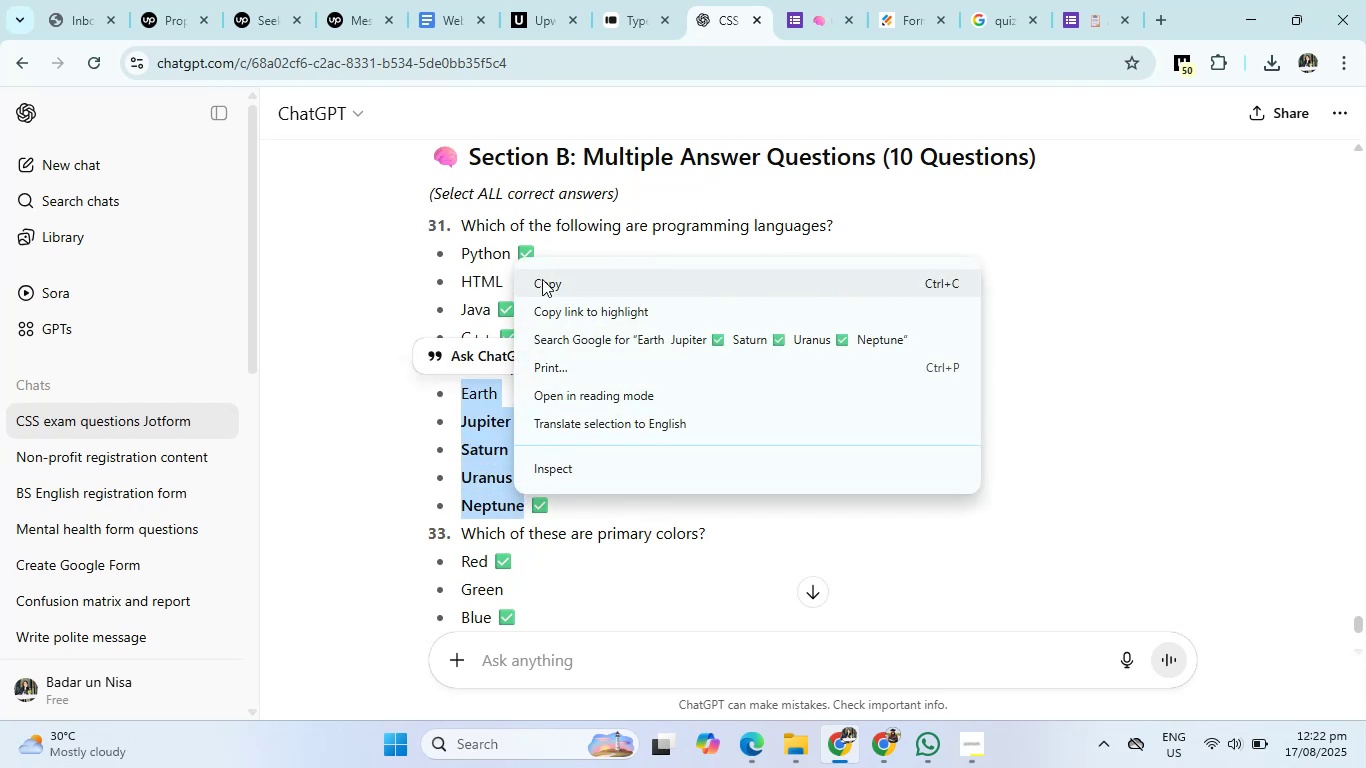 
left_click([542, 279])
 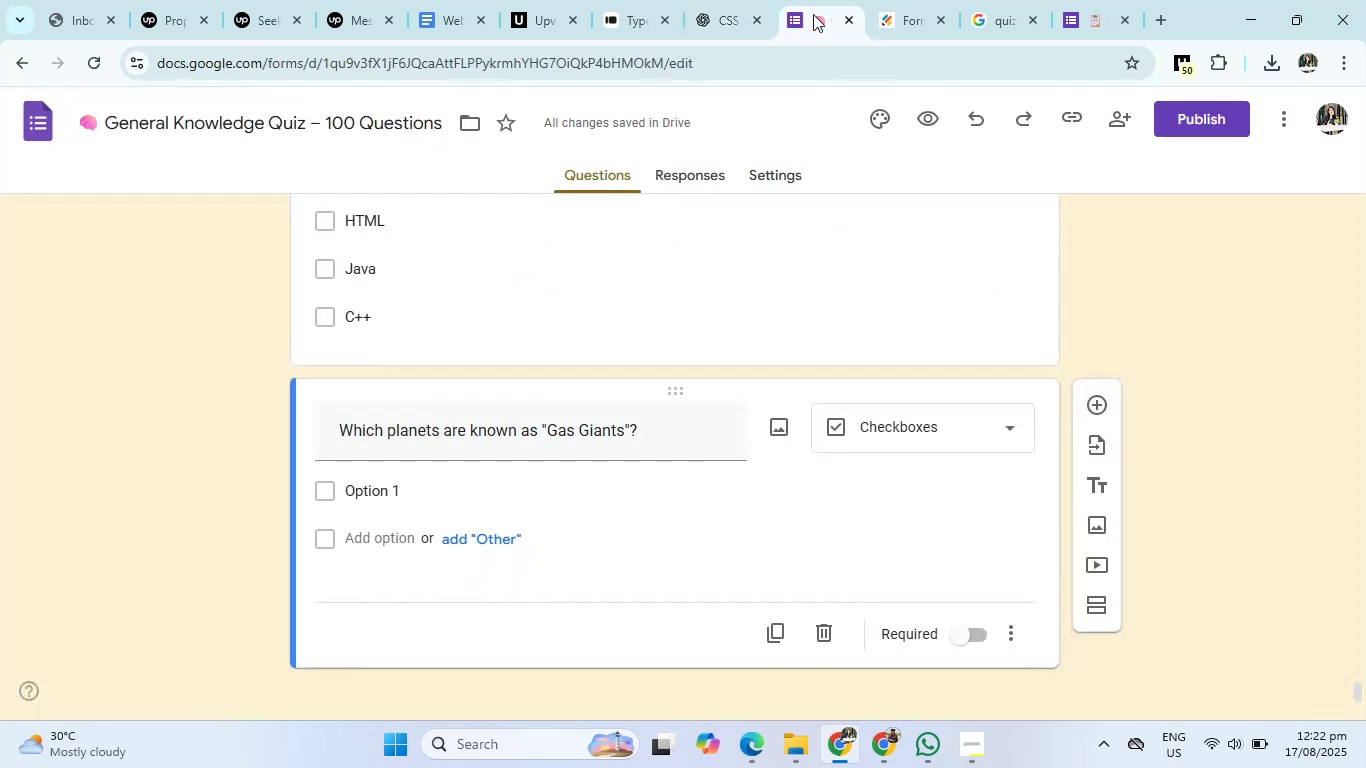 
left_click([816, 0])
 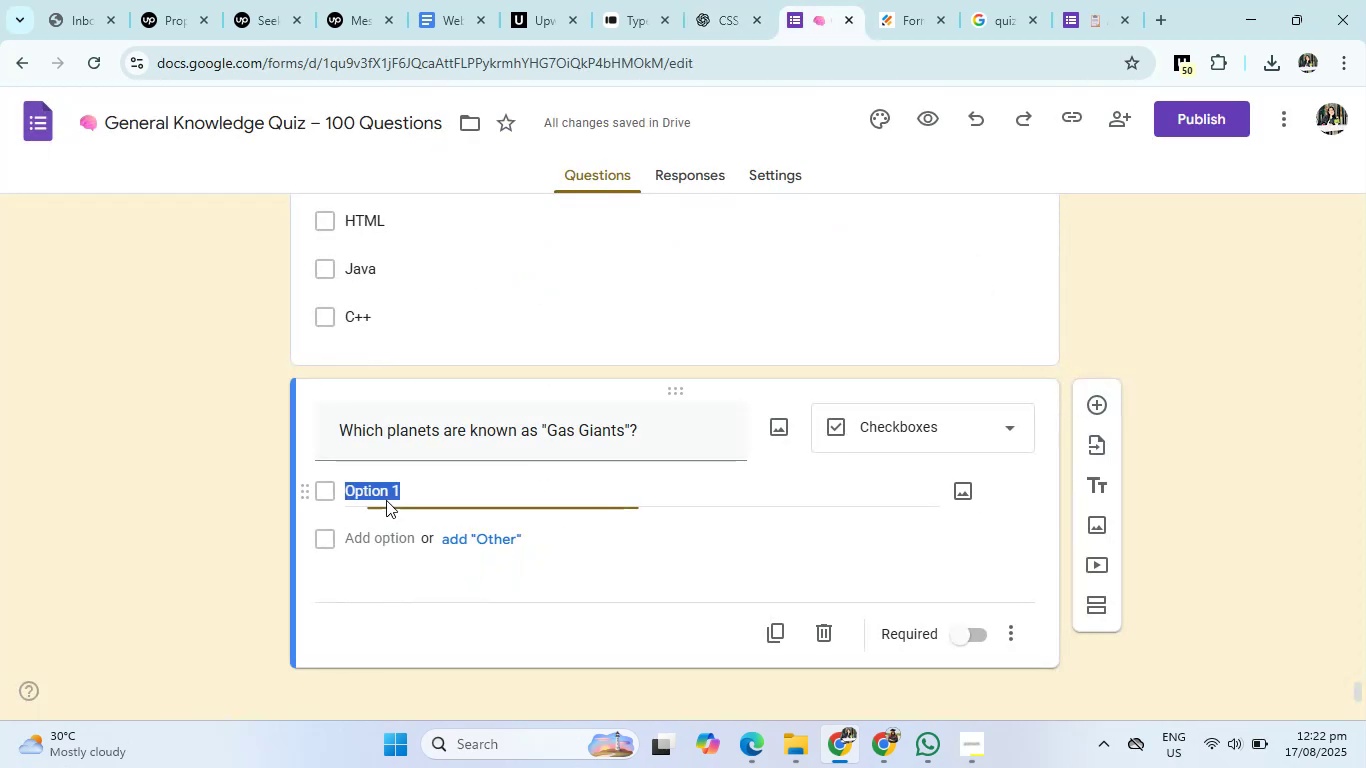 
left_click([386, 502])
 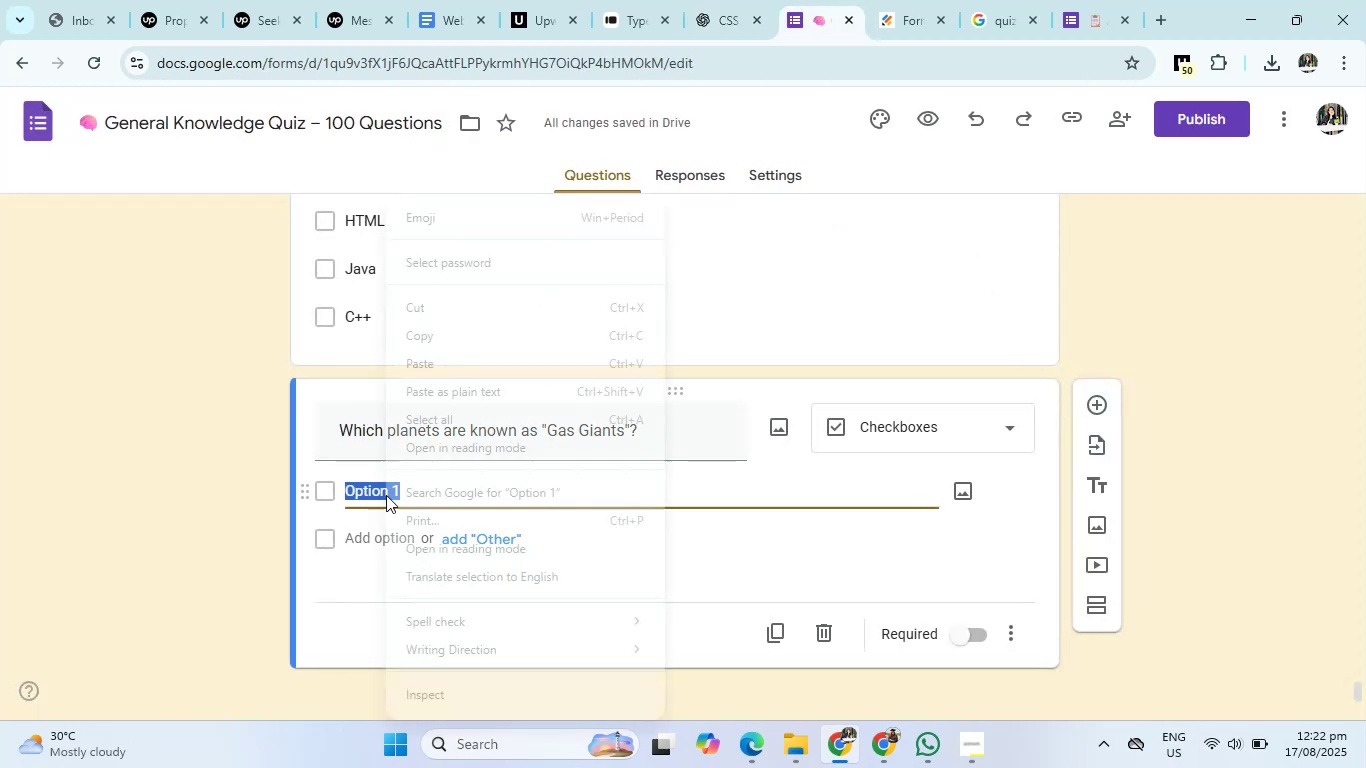 
right_click([386, 495])
 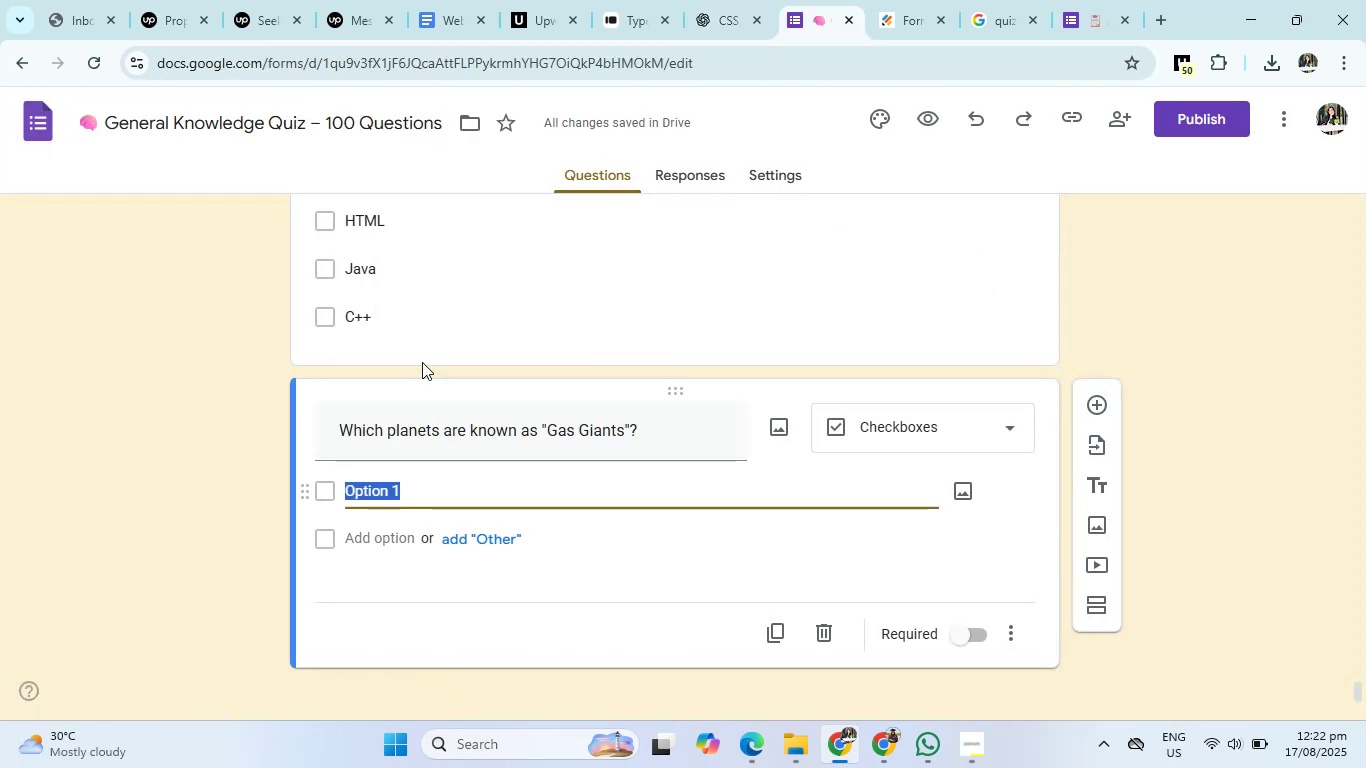 
left_click([422, 362])
 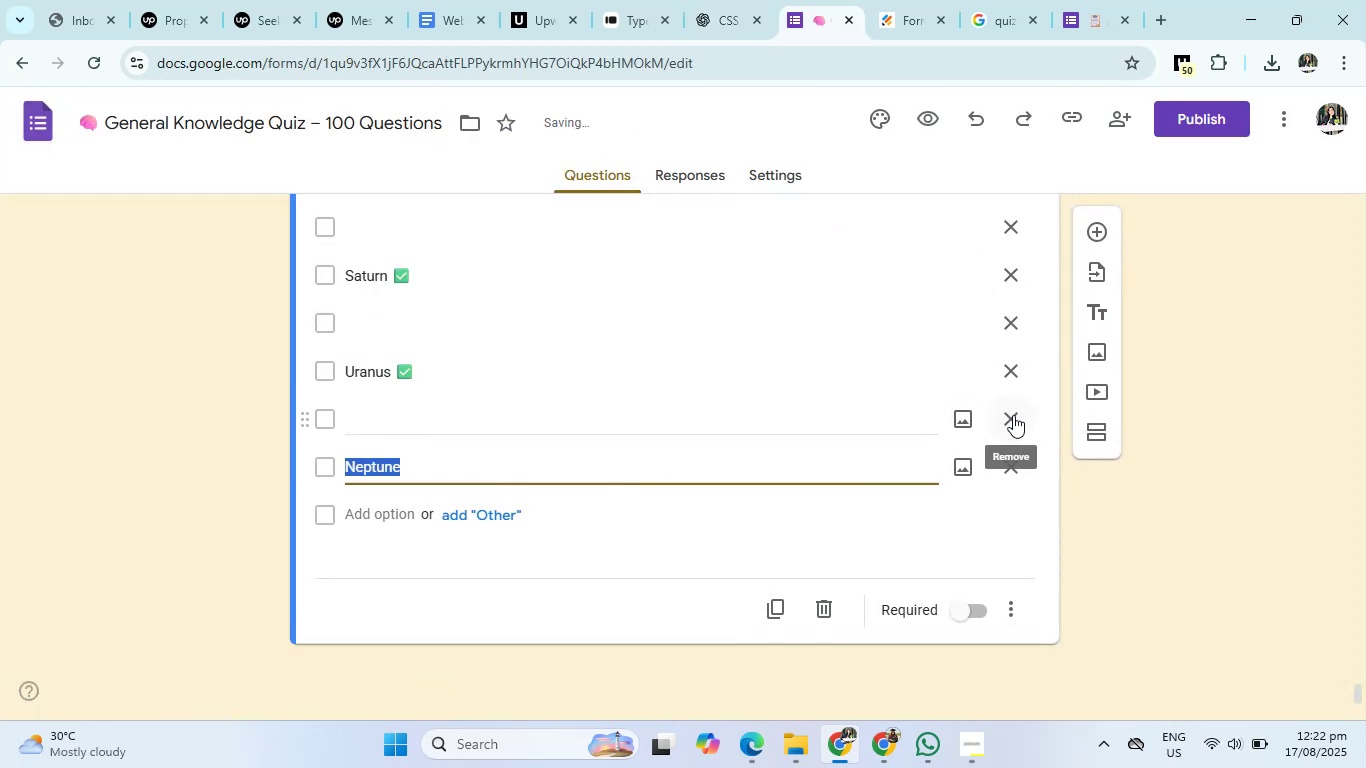 
left_click([1013, 415])
 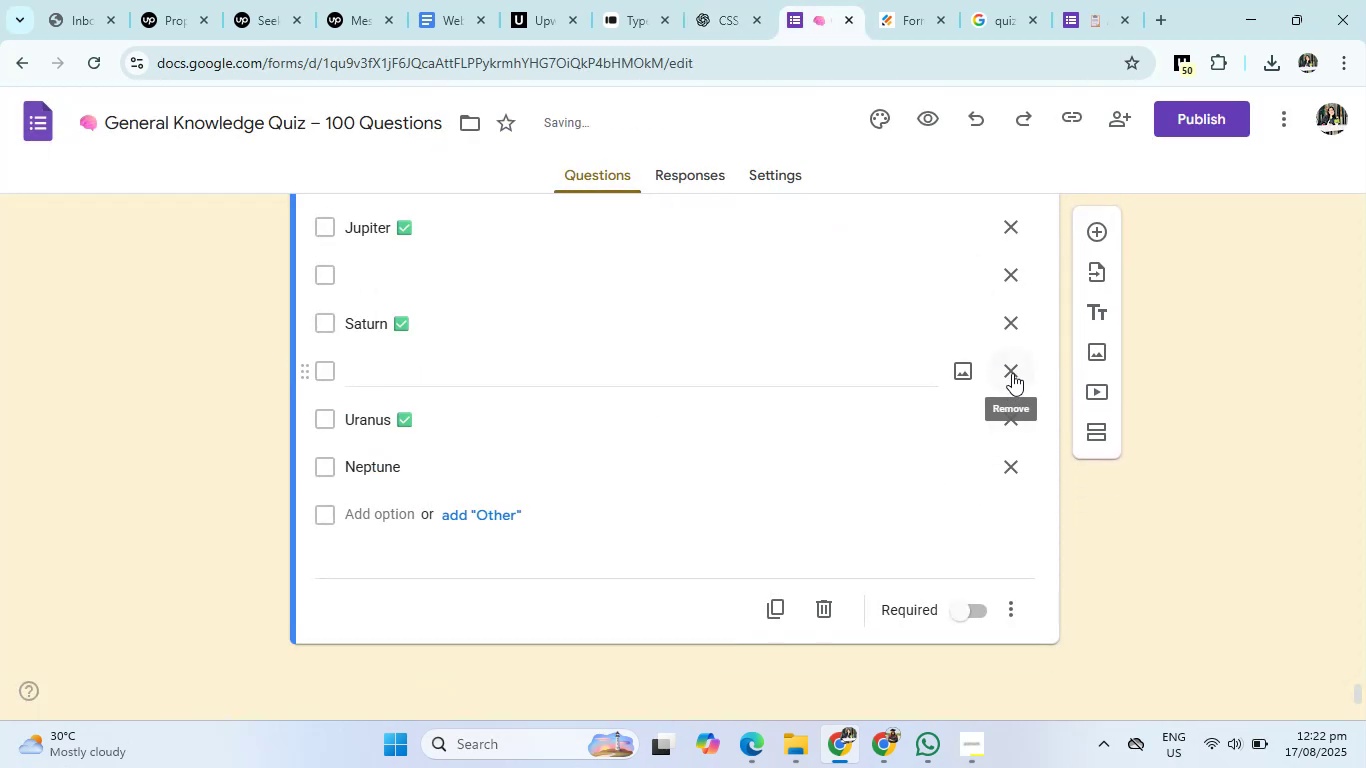 
left_click([1012, 373])
 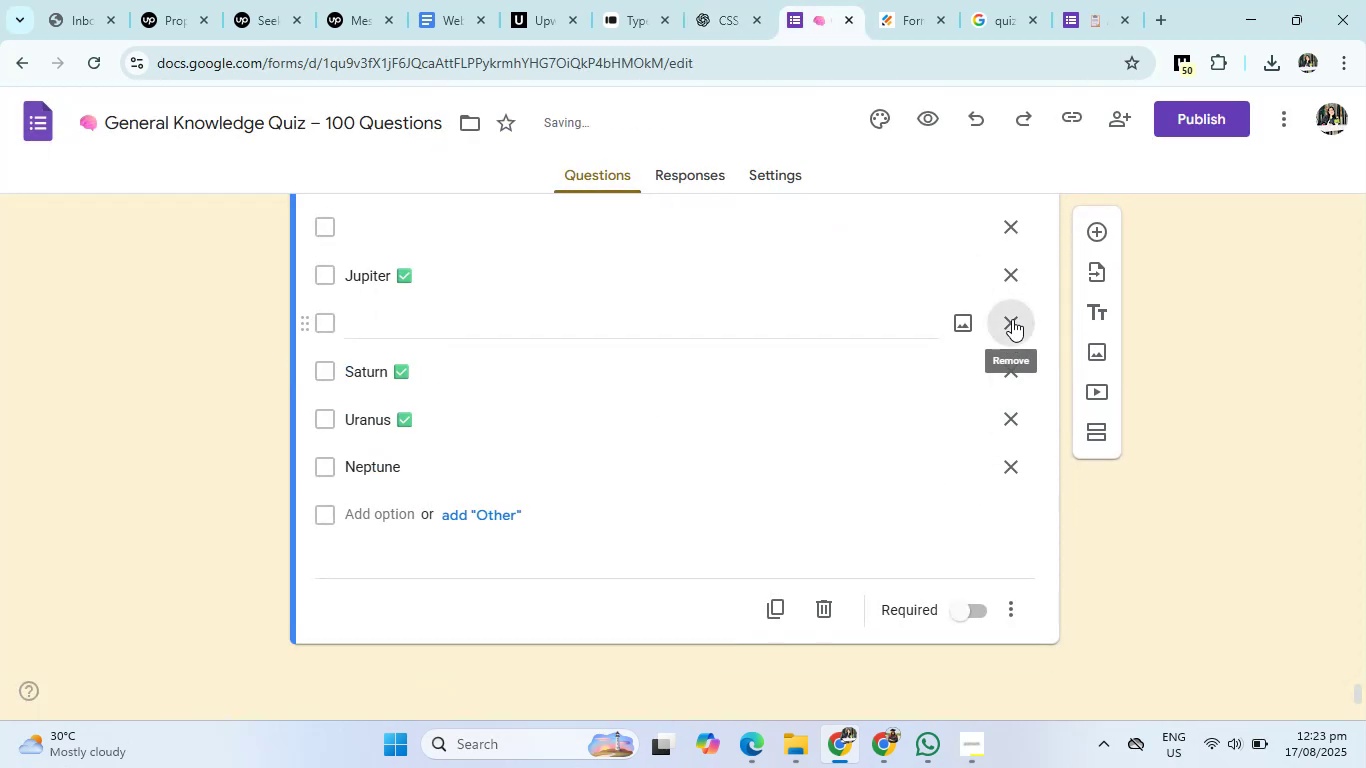 
left_click([1012, 319])
 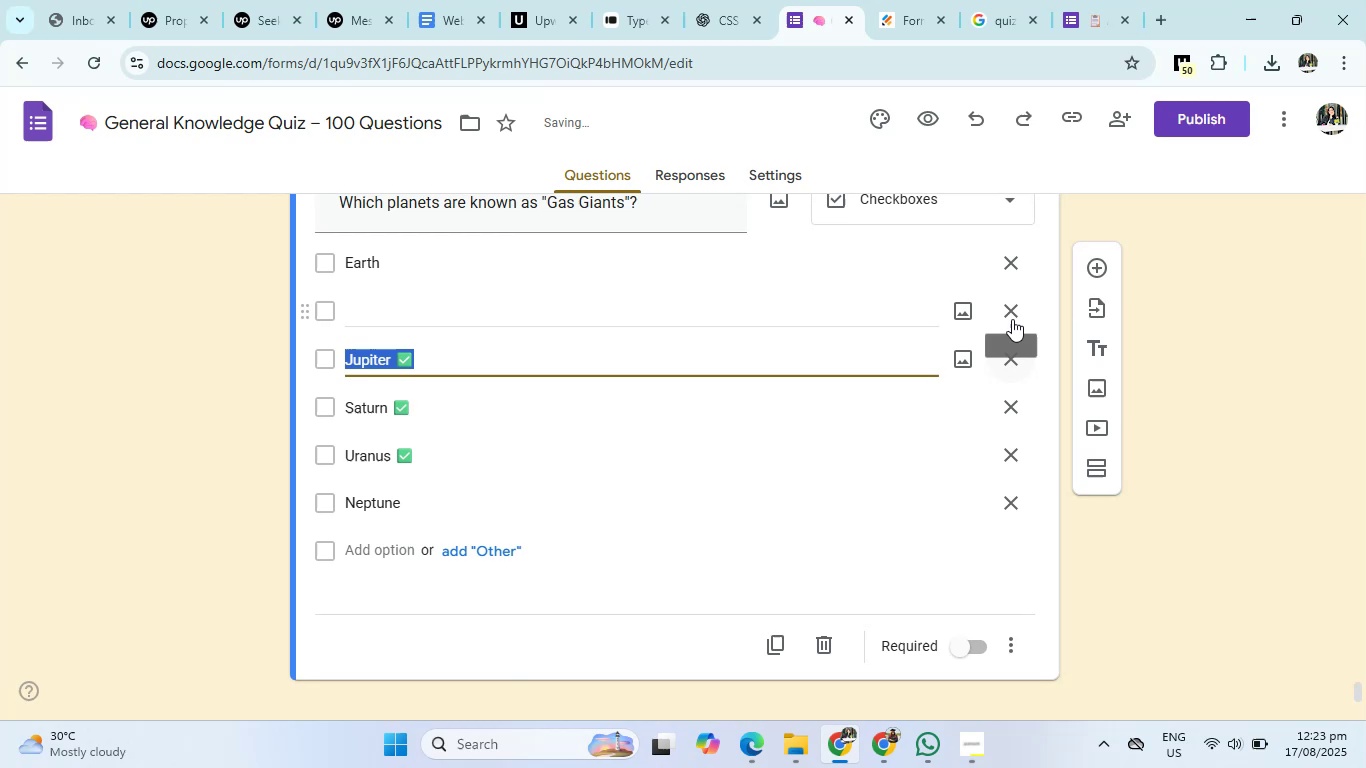 
scroll: coordinate [1012, 319], scroll_direction: up, amount: 1.0
 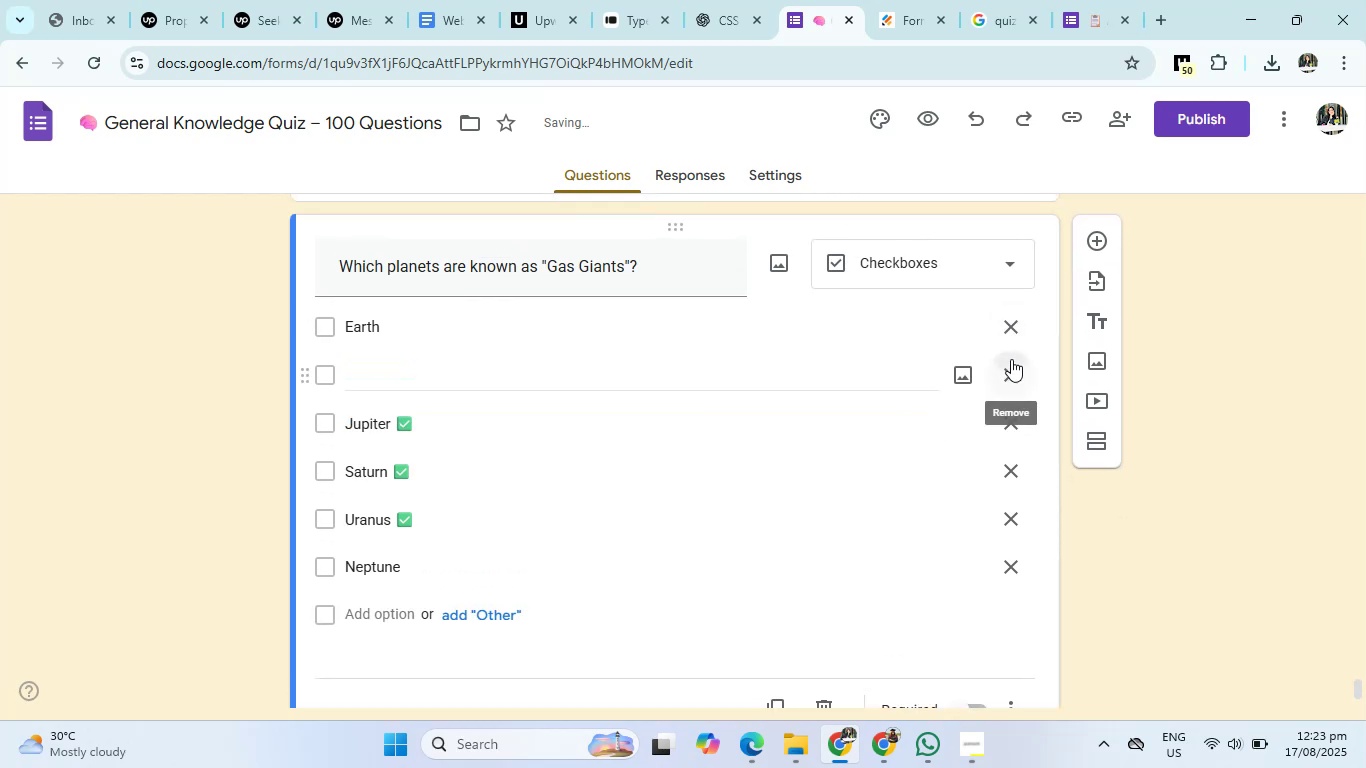 
left_click([1011, 359])
 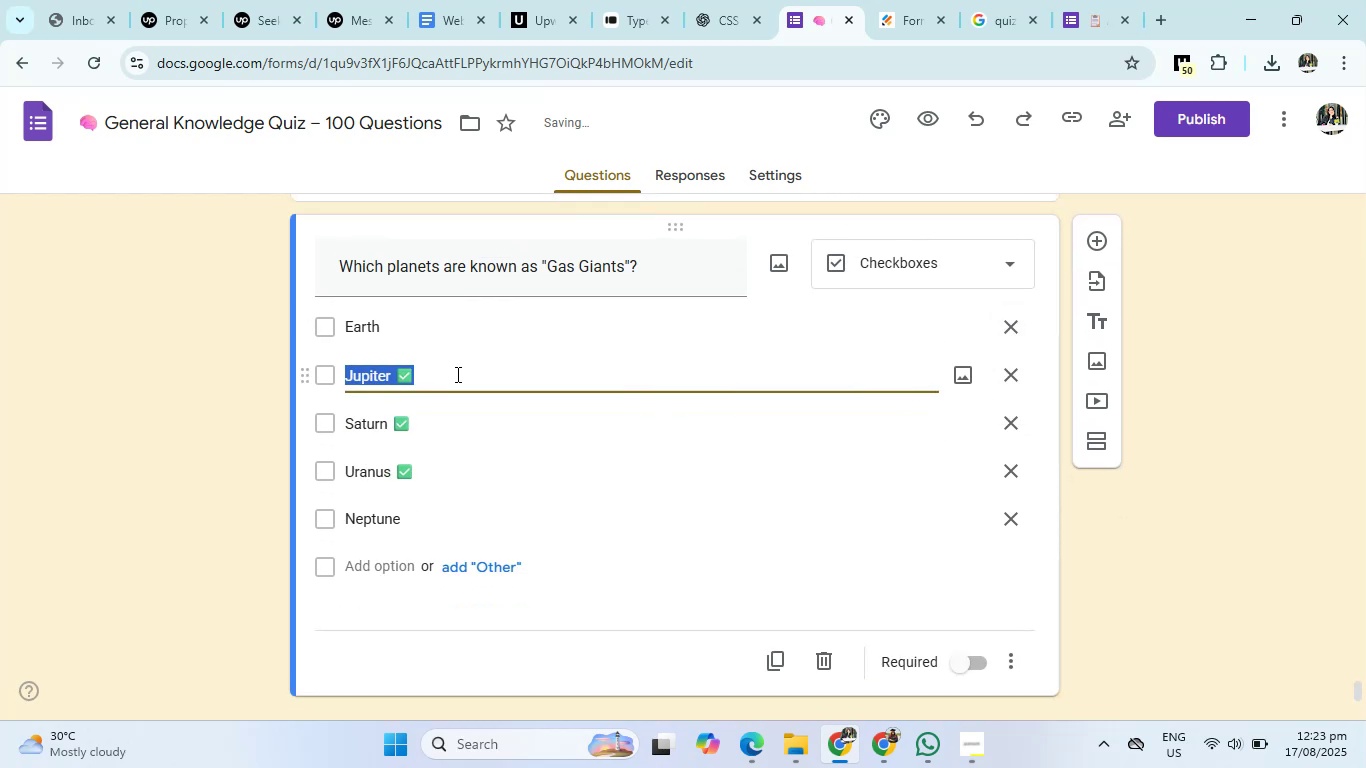 
double_click([456, 374])
 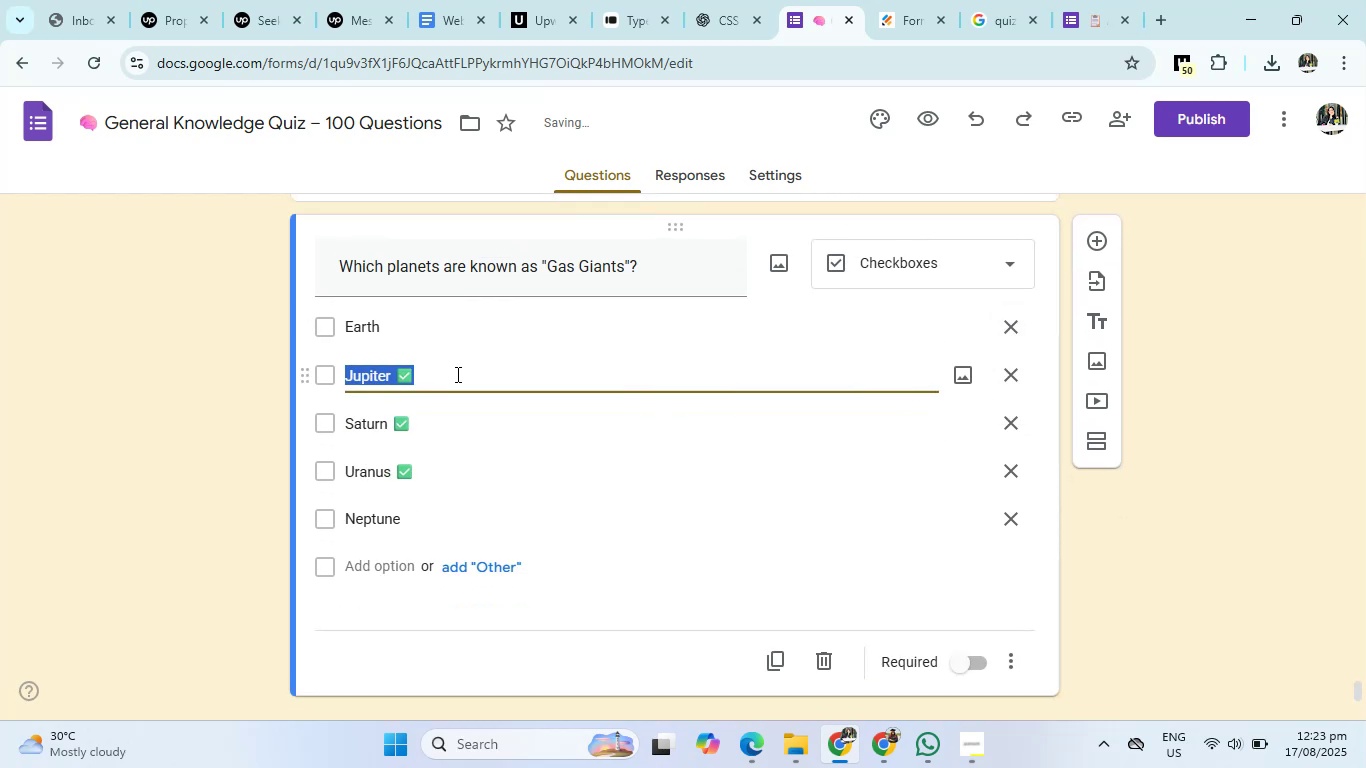 
triple_click([456, 374])
 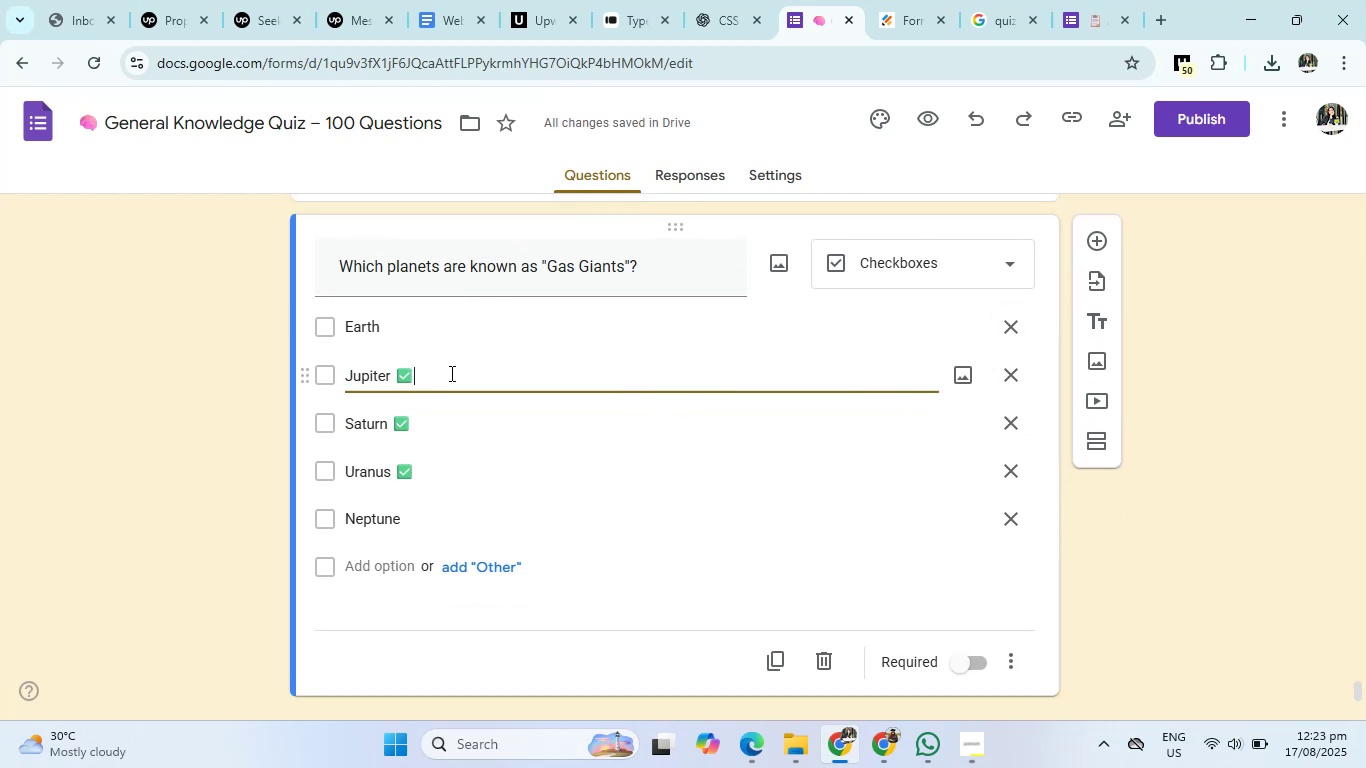 
left_click([452, 373])
 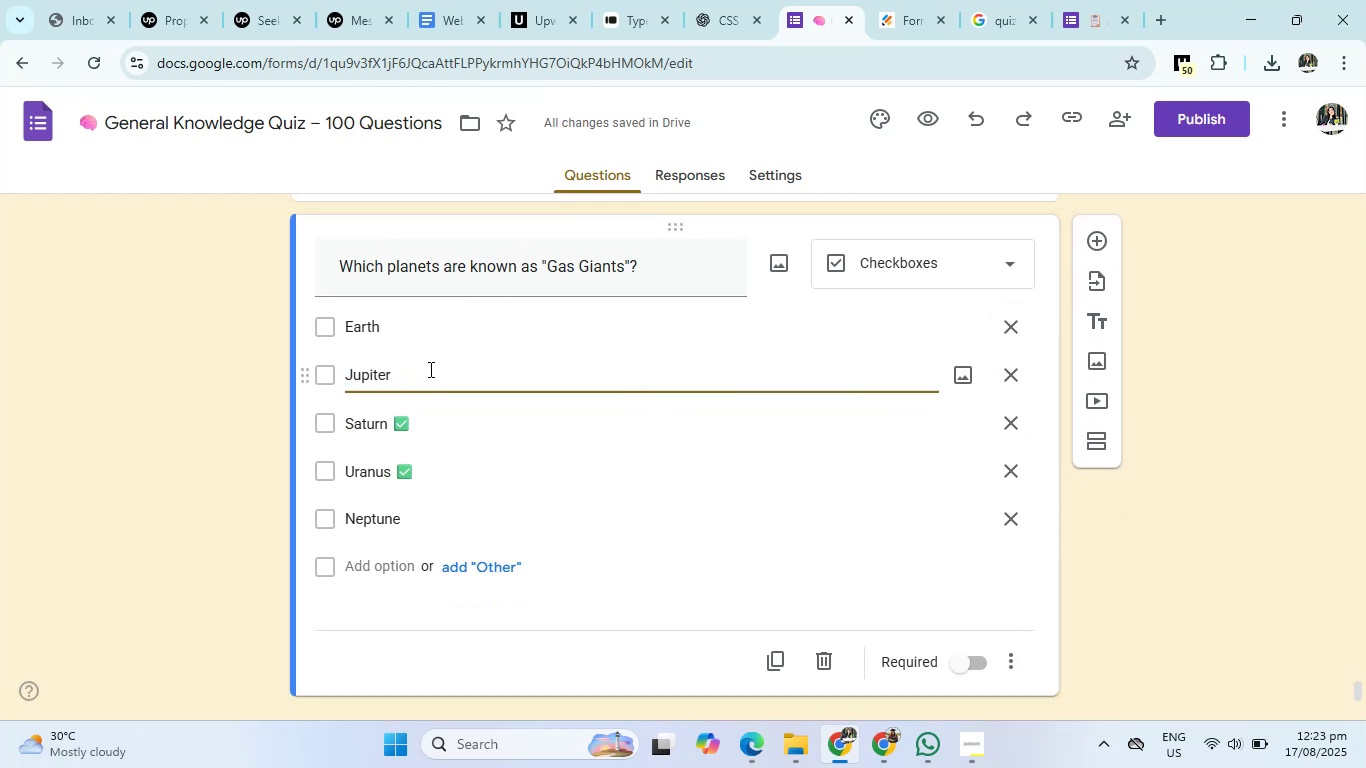 
key(Backspace)
 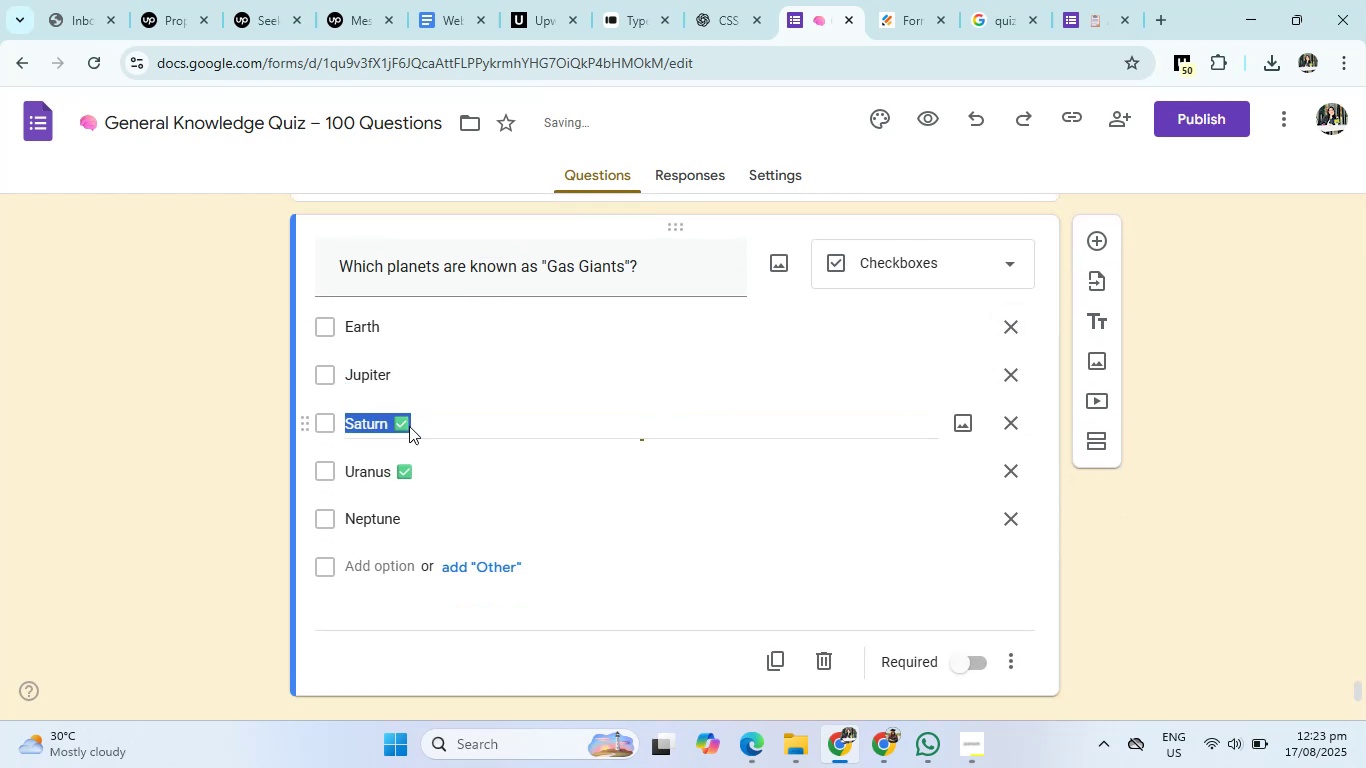 
left_click([409, 426])
 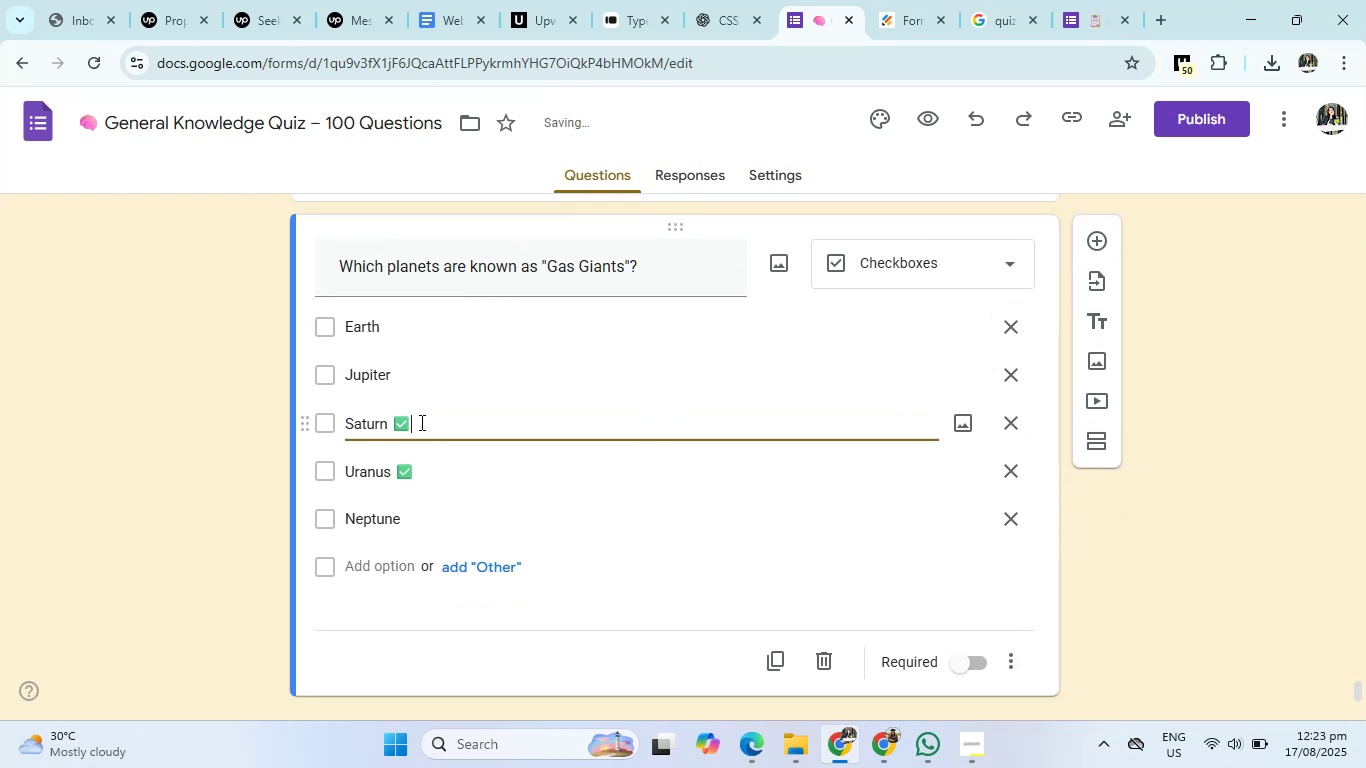 
left_click([420, 422])
 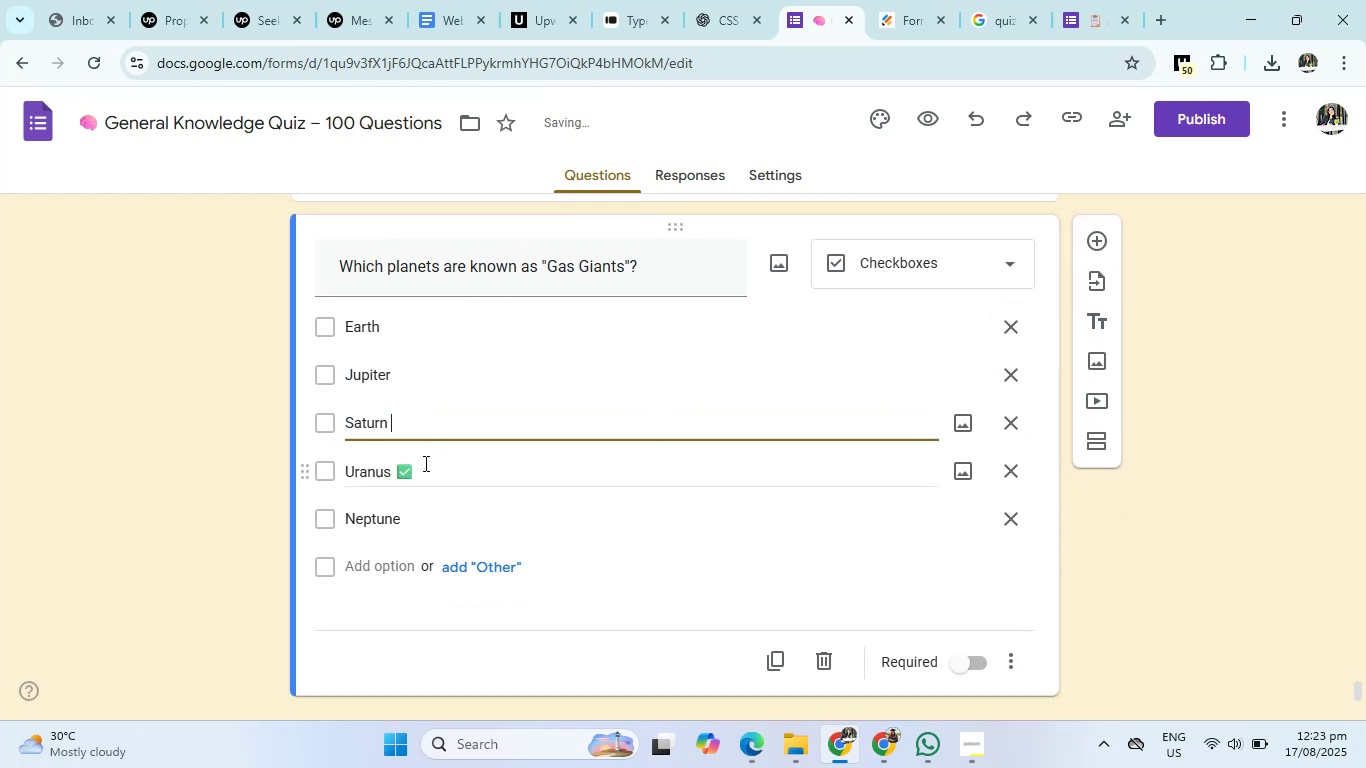 
key(Backspace)
 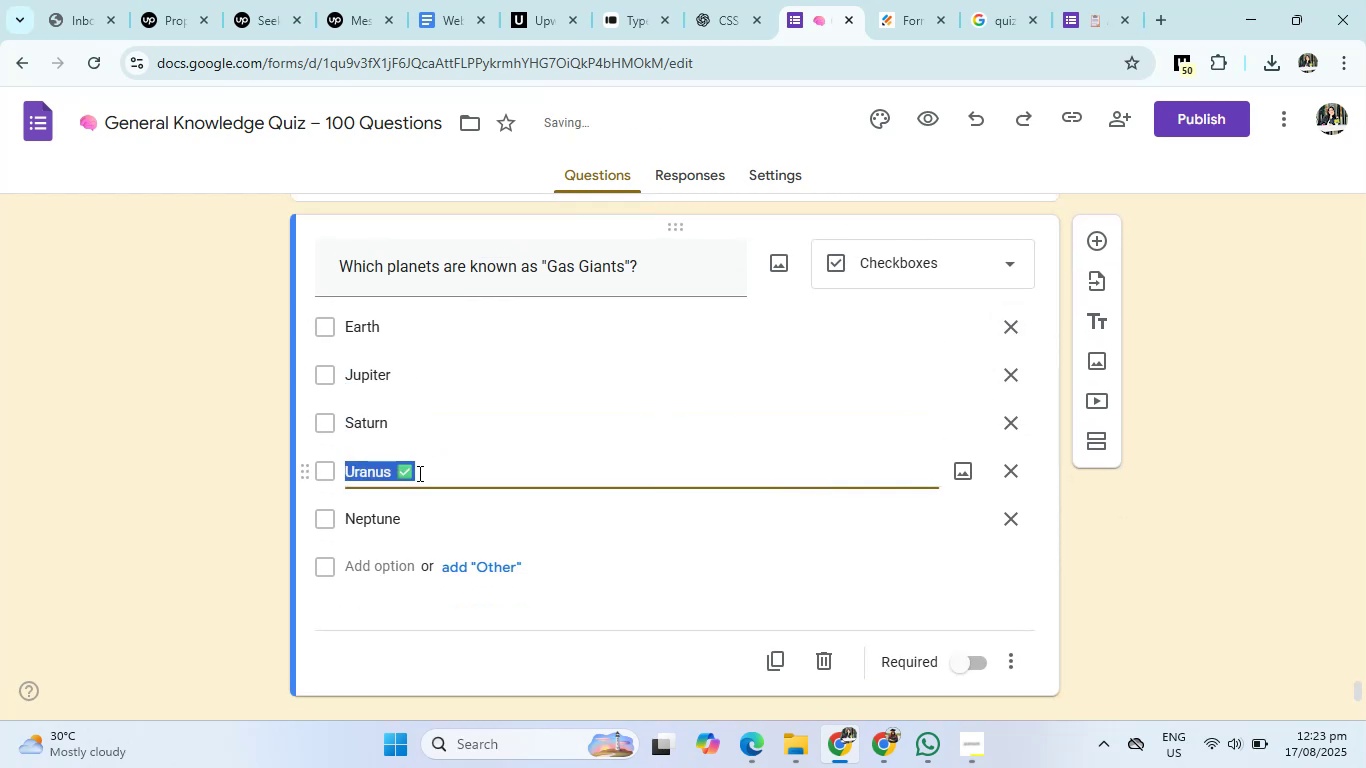 
double_click([418, 473])
 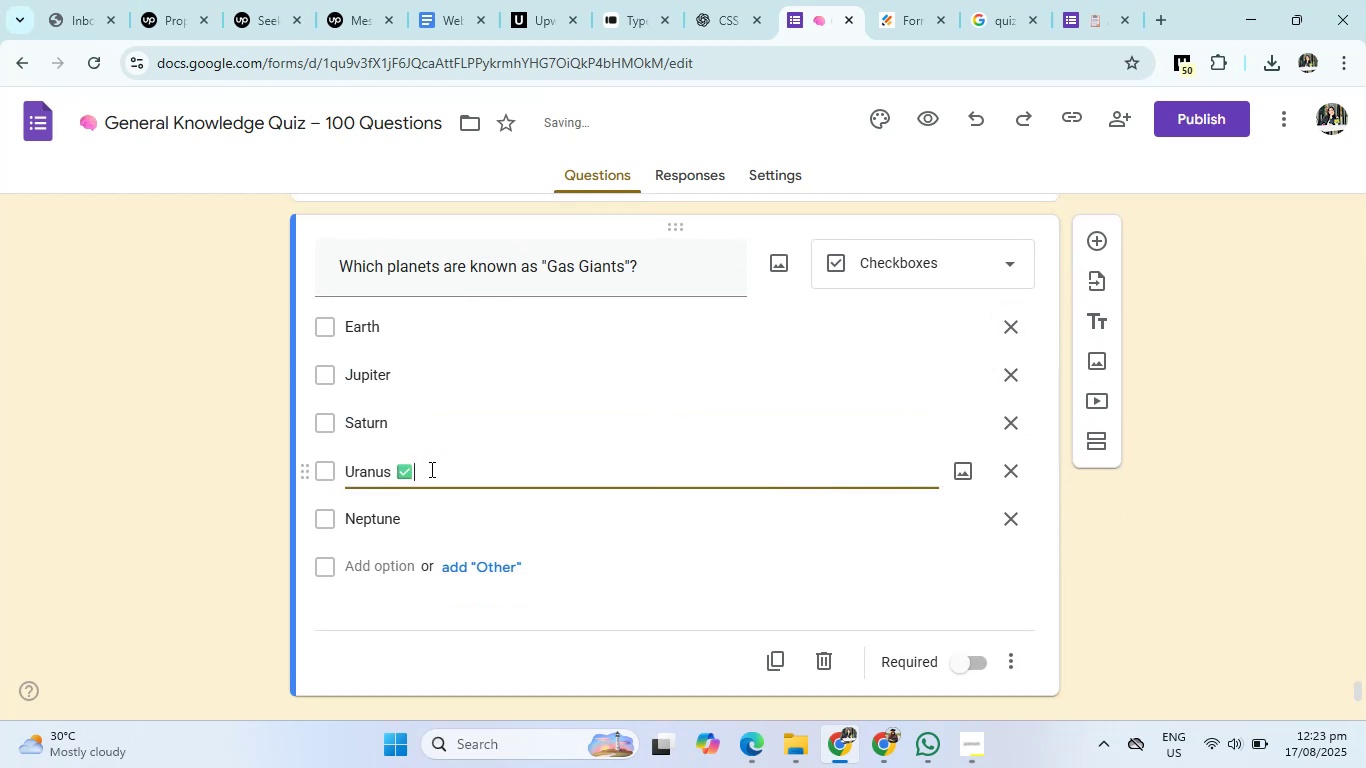 
triple_click([430, 469])
 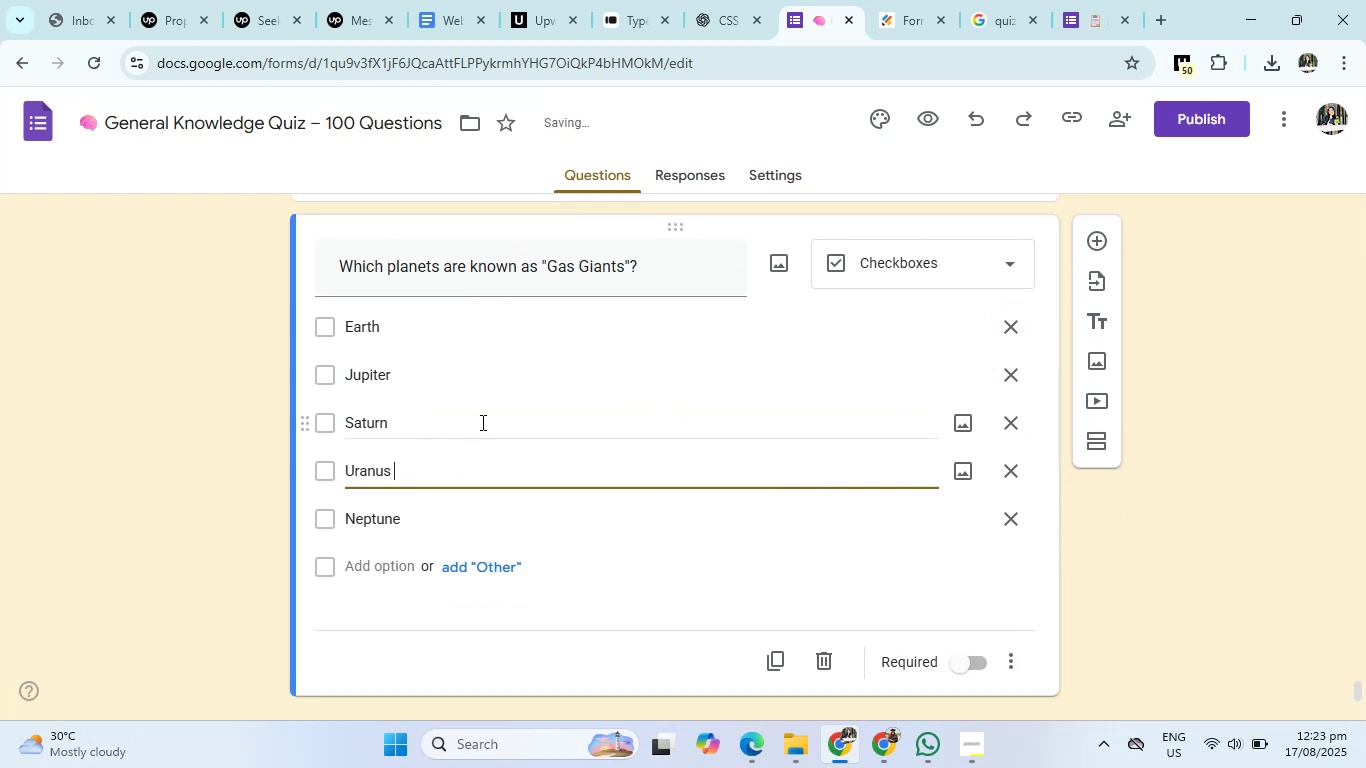 
key(Backspace)
 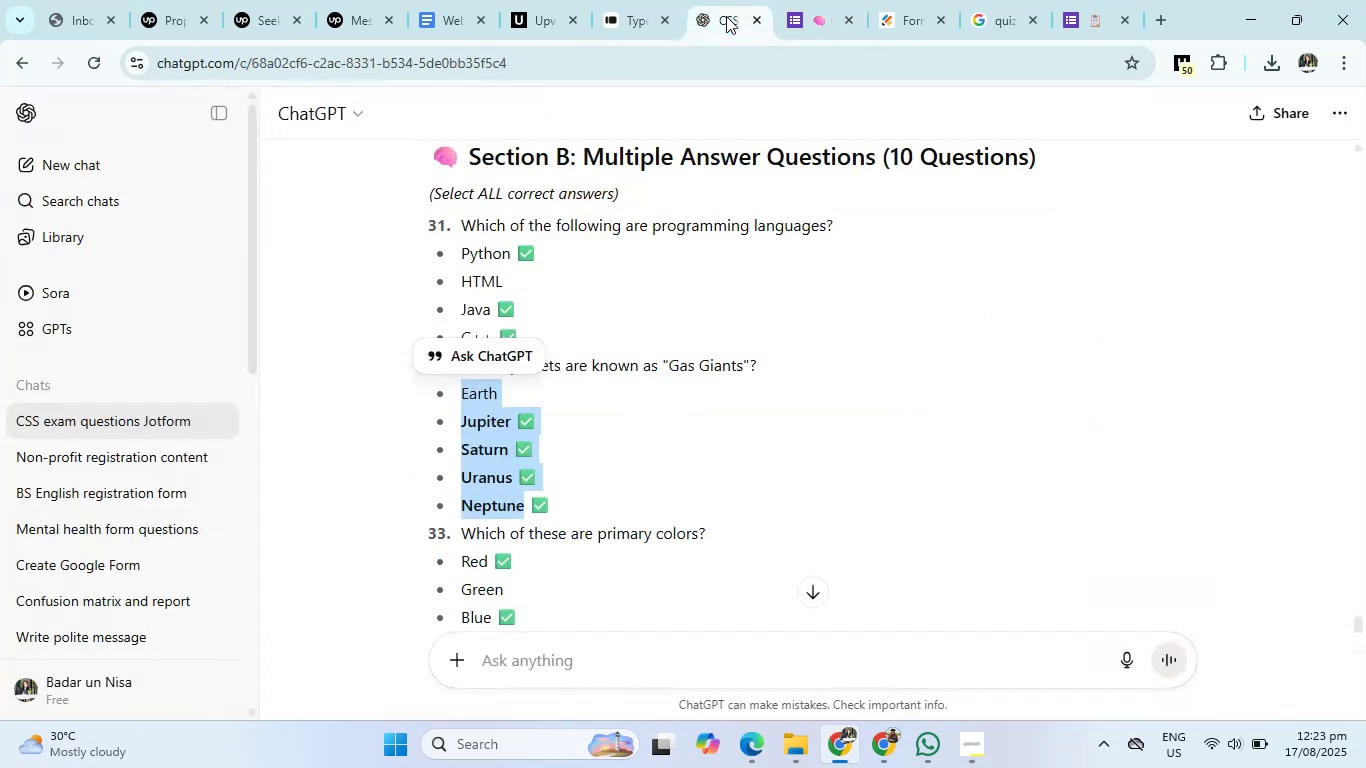 
left_click([726, 16])
 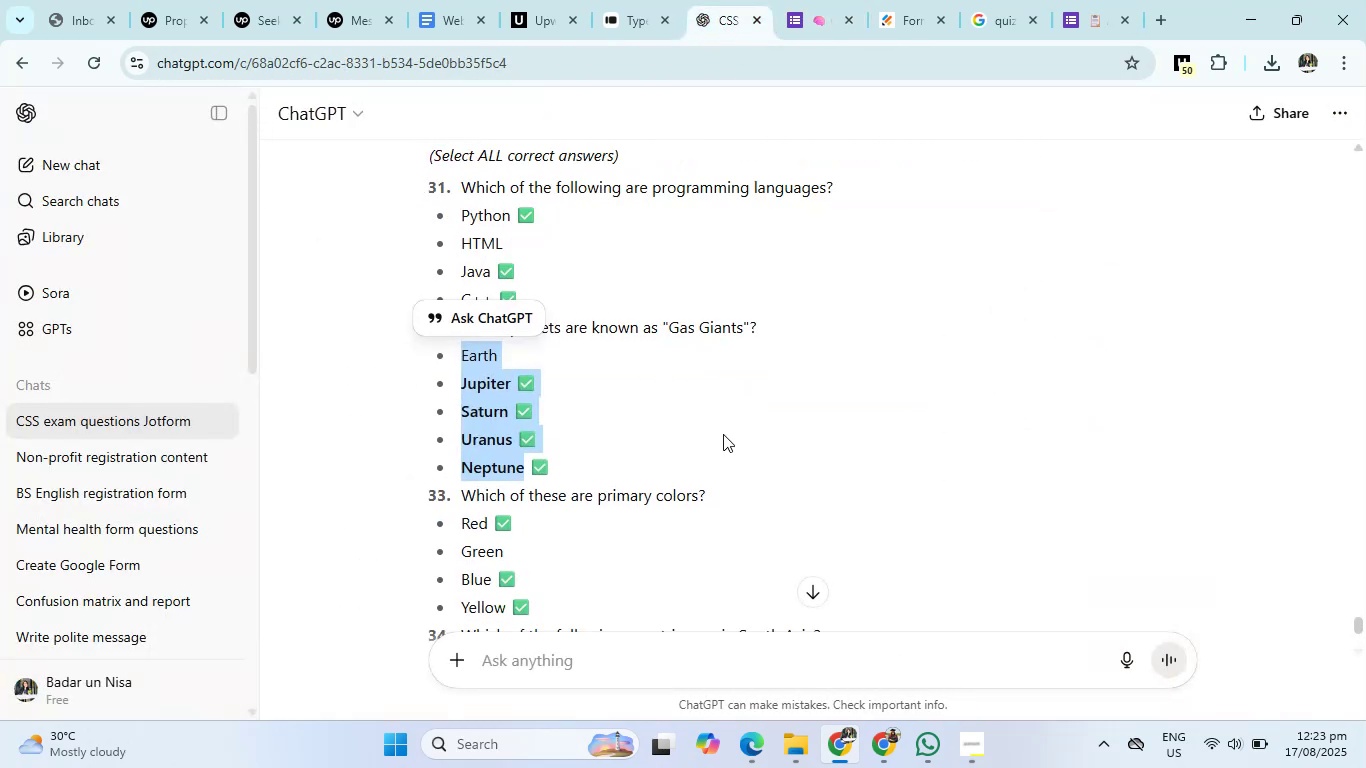 
scroll: coordinate [723, 433], scroll_direction: down, amount: 1.0
 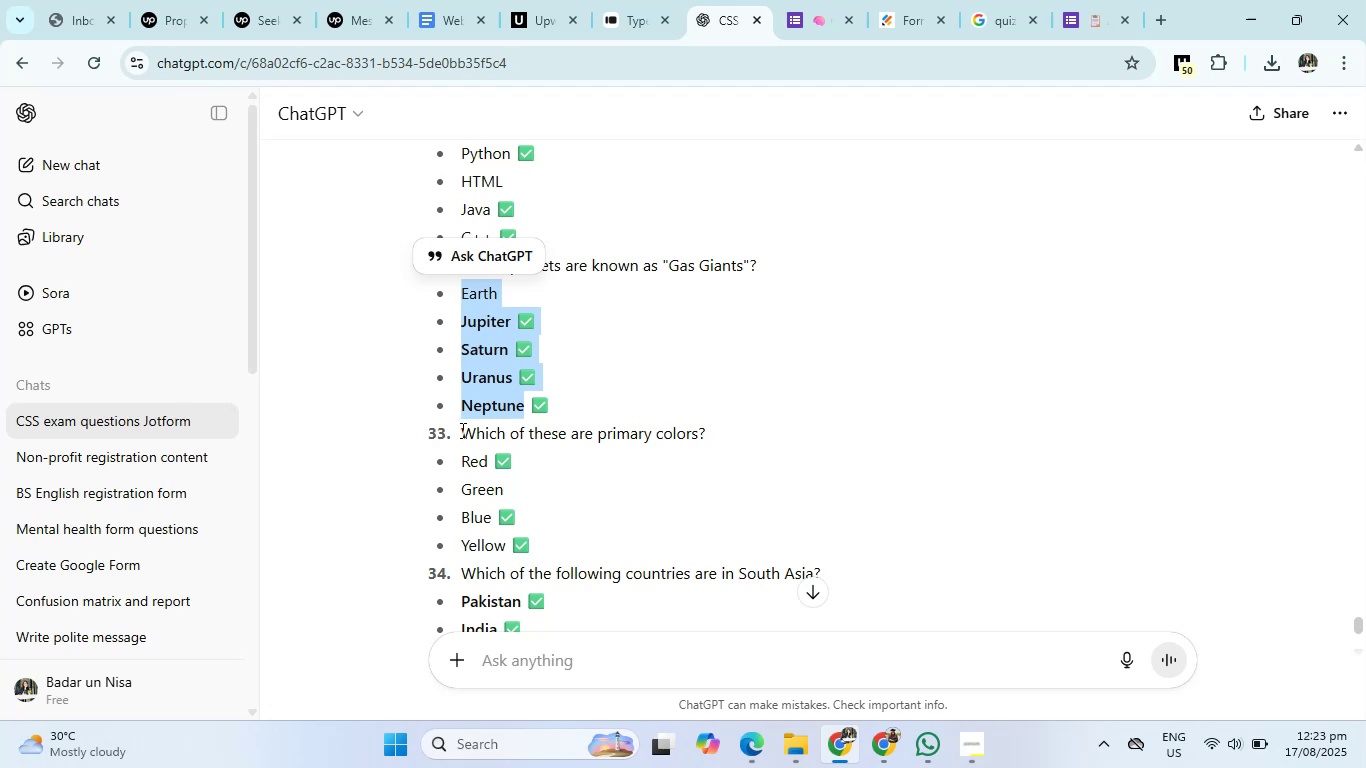 
left_click_drag(start_coordinate=[461, 430], to_coordinate=[721, 431])
 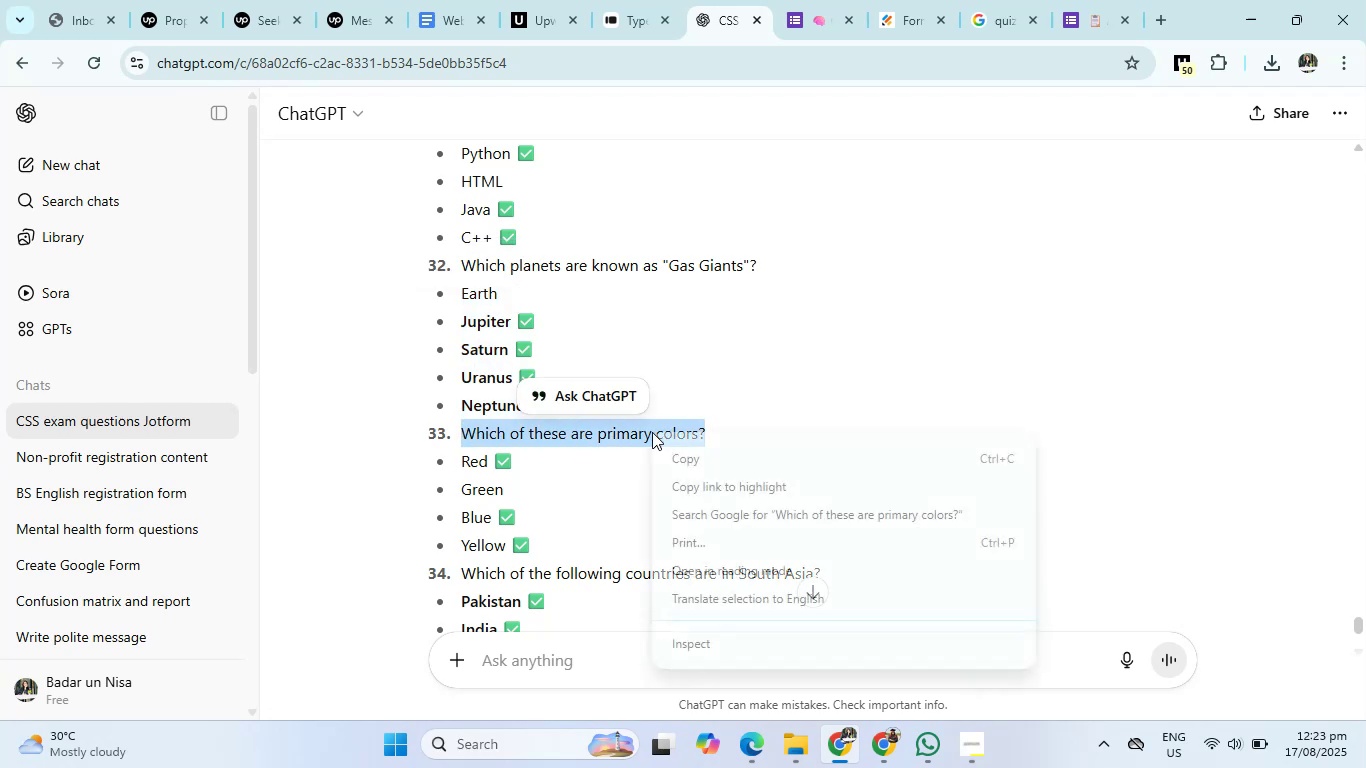 
right_click([652, 432])
 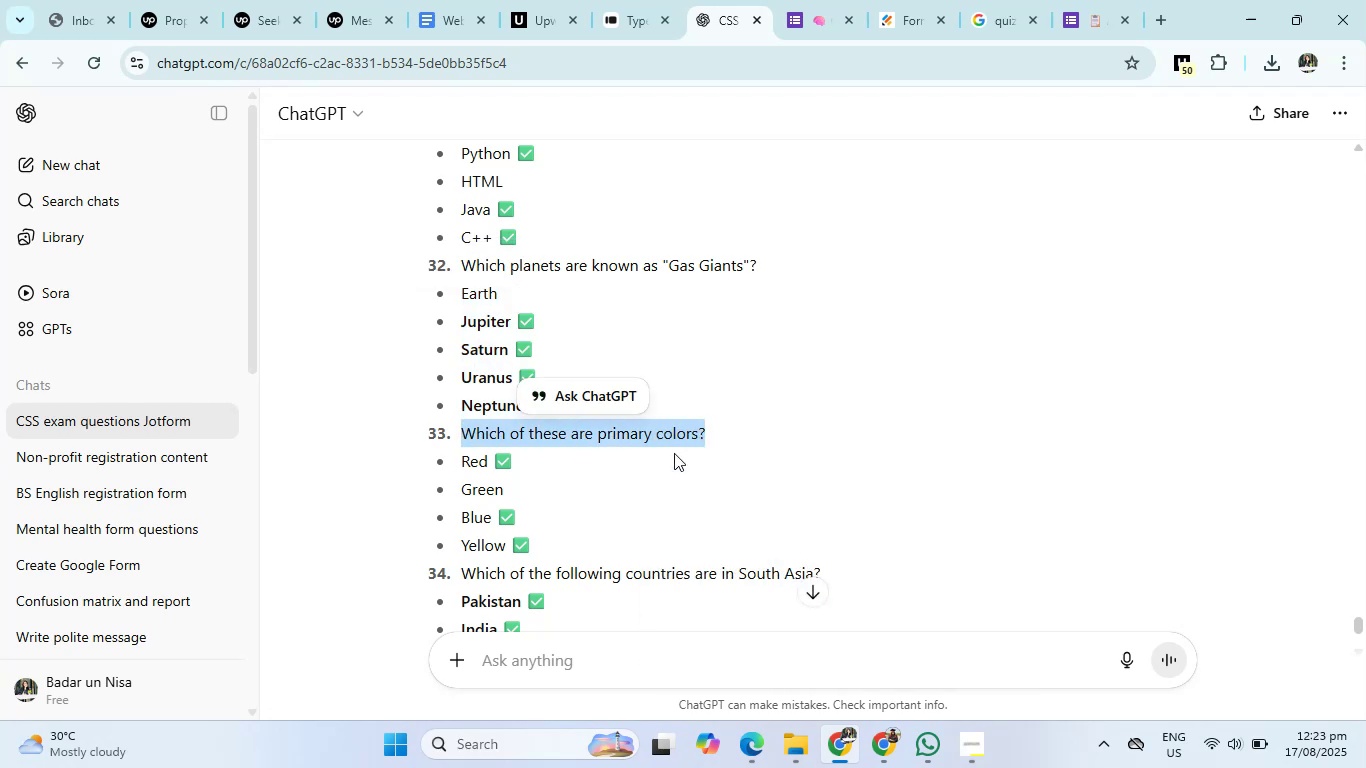 
left_click([674, 453])
 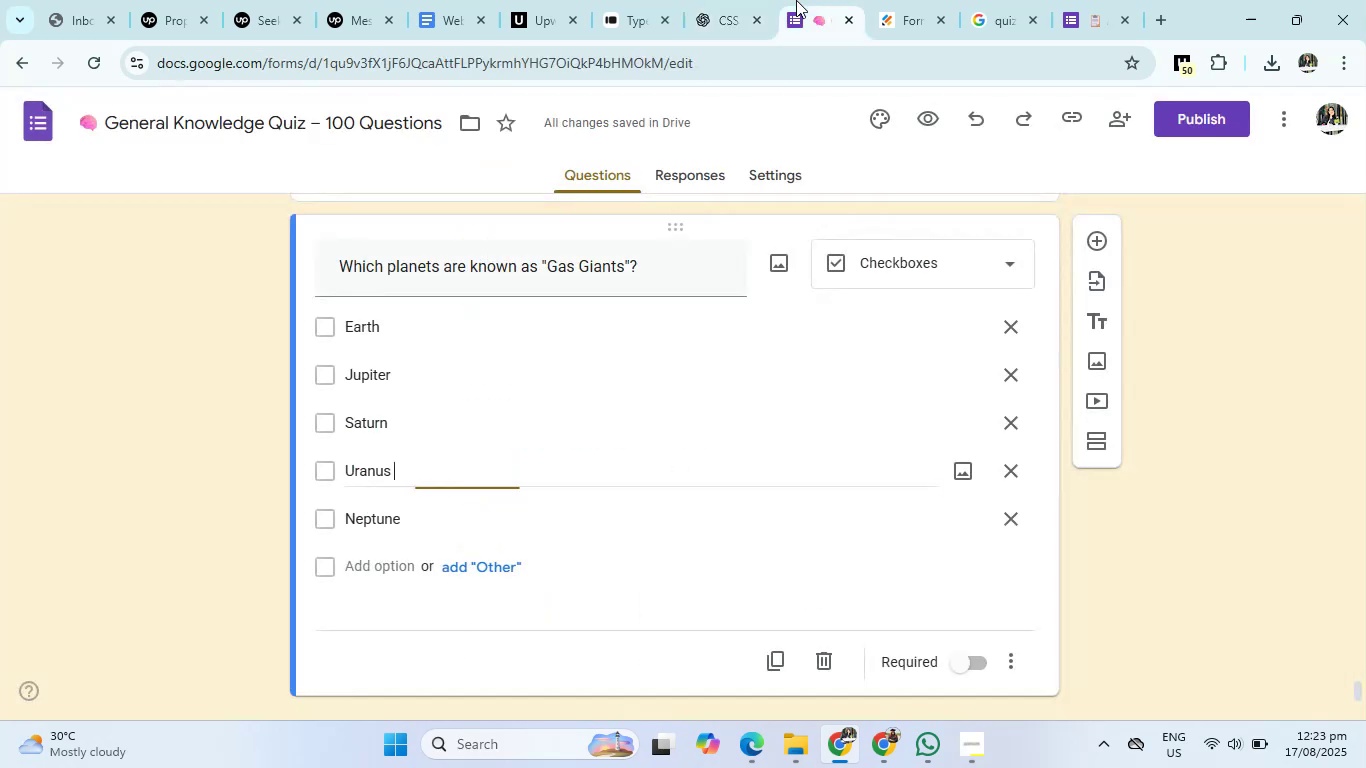 
left_click([796, 0])
 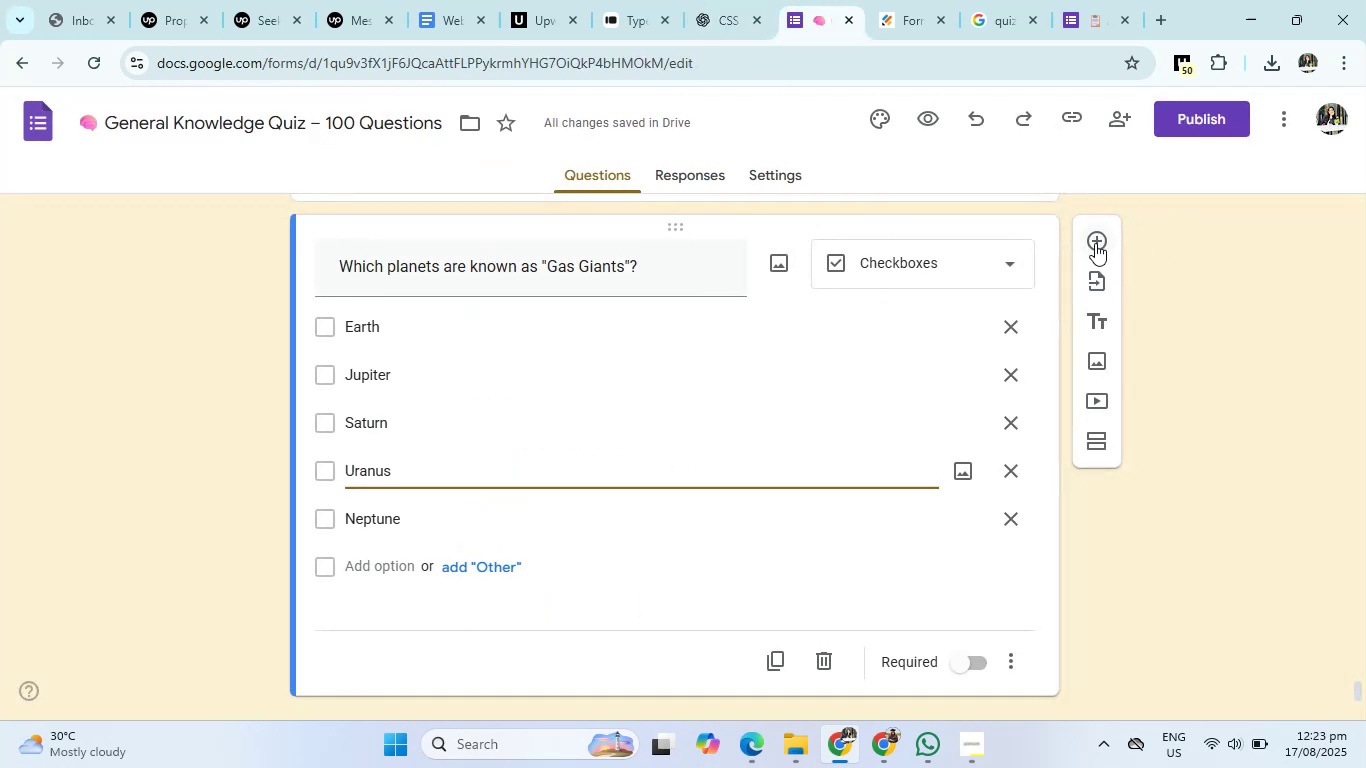 
left_click([1095, 243])
 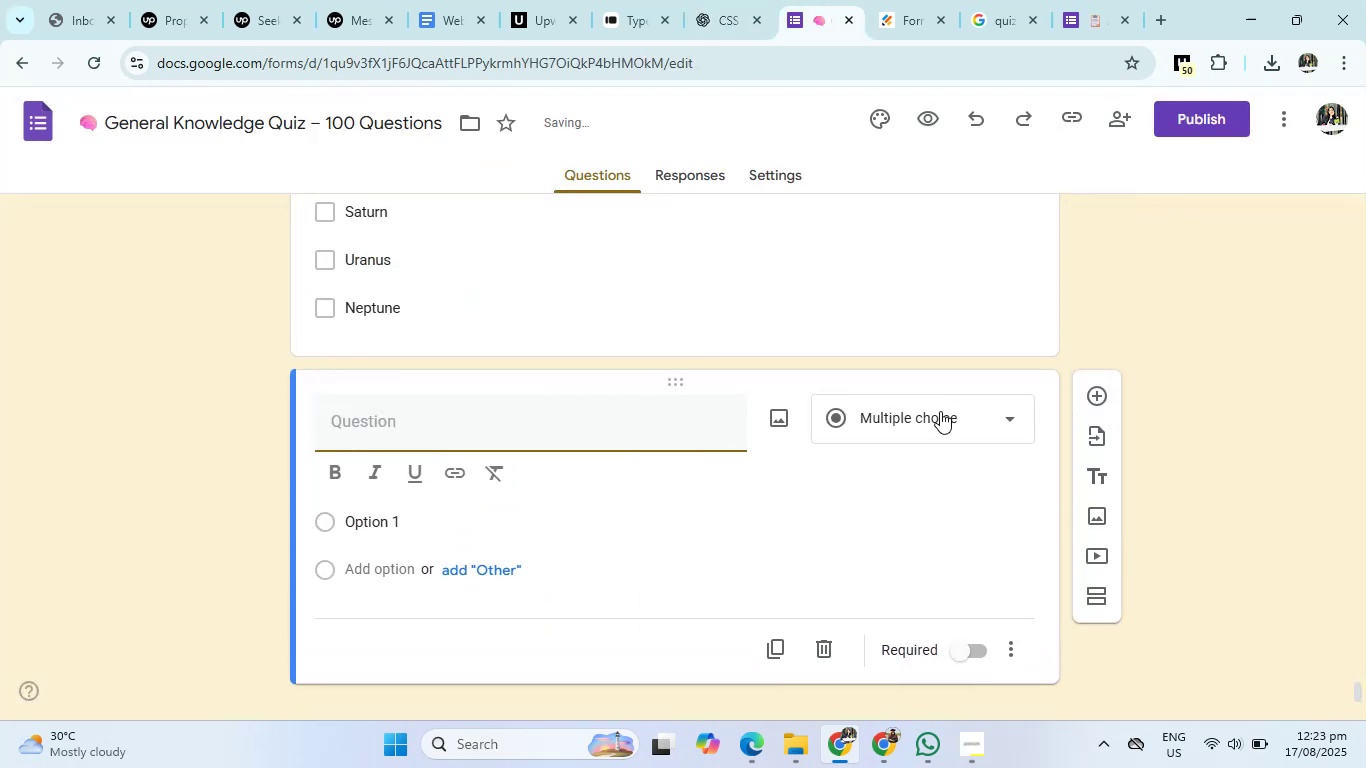 
left_click([940, 411])
 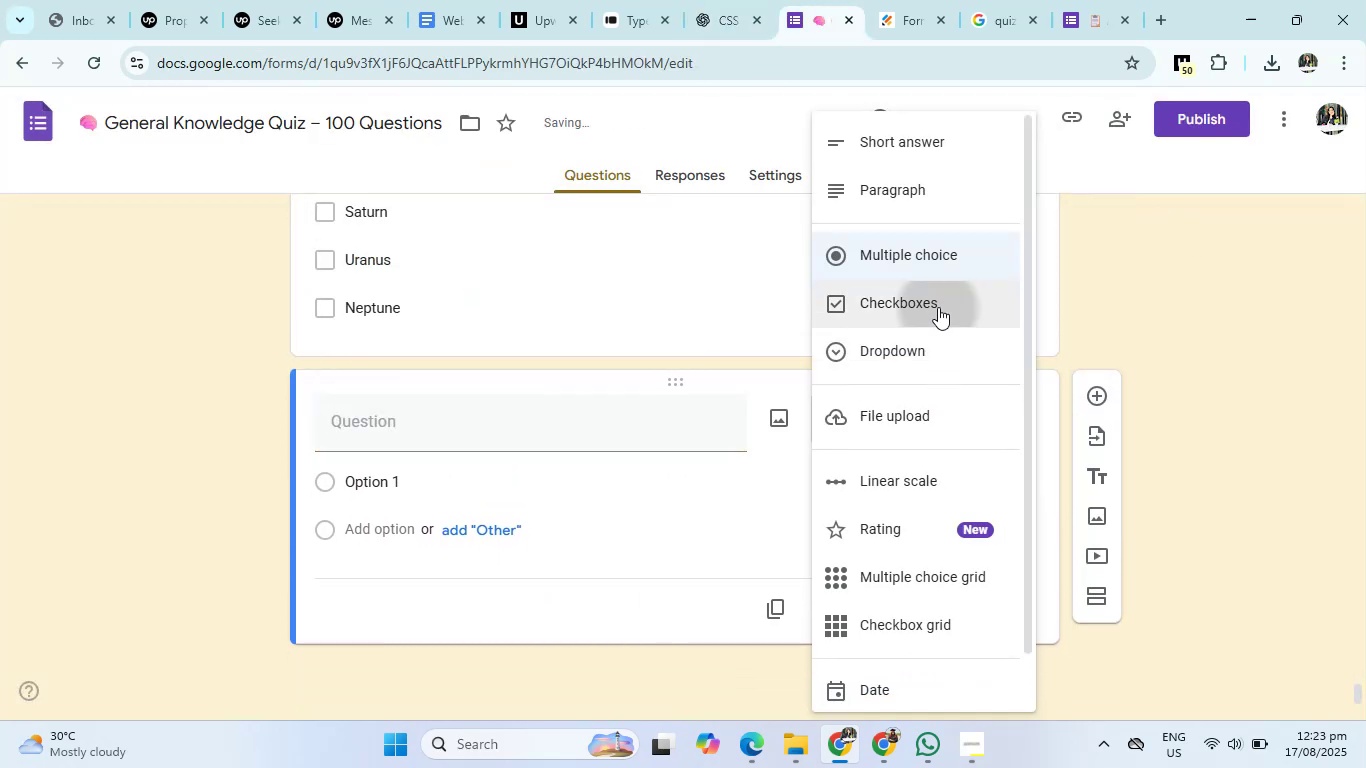 
left_click([938, 307])
 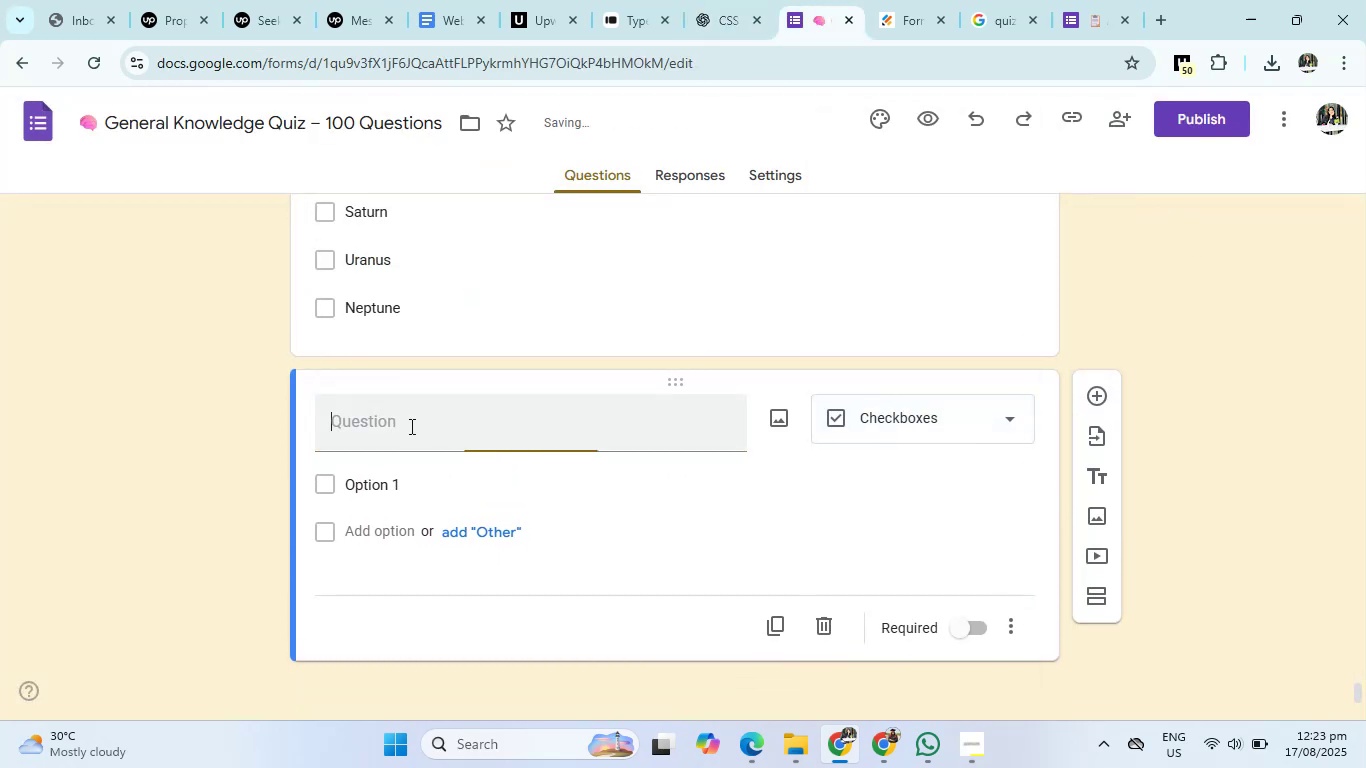 
left_click([410, 426])
 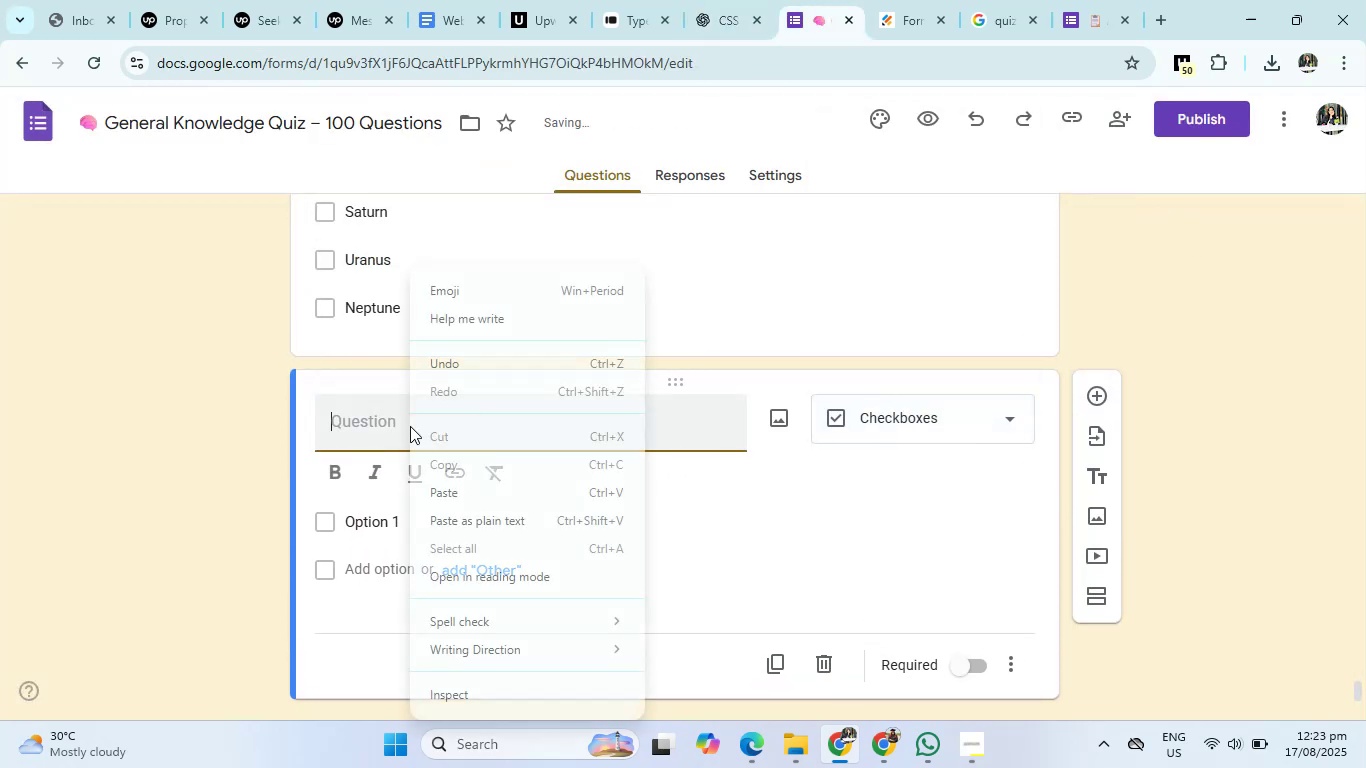 
right_click([410, 426])
 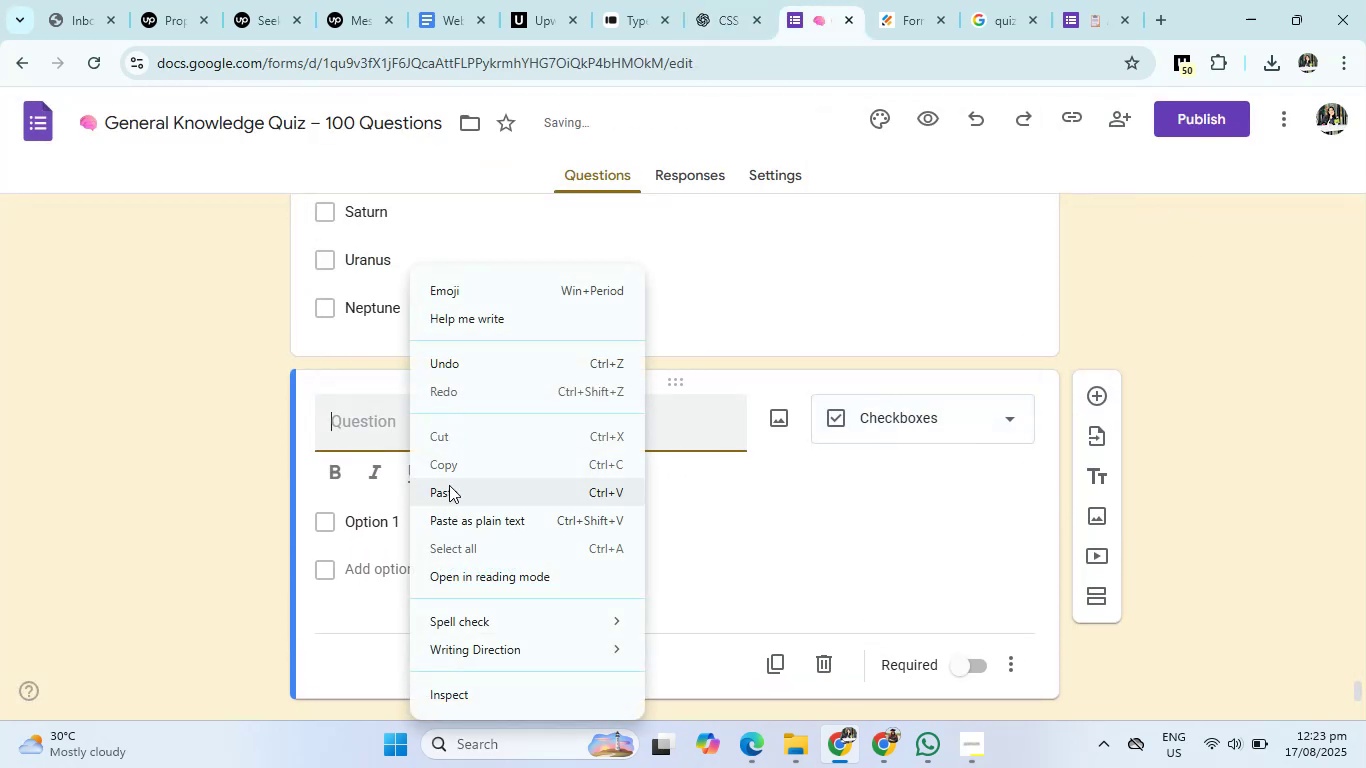 
left_click([449, 485])
 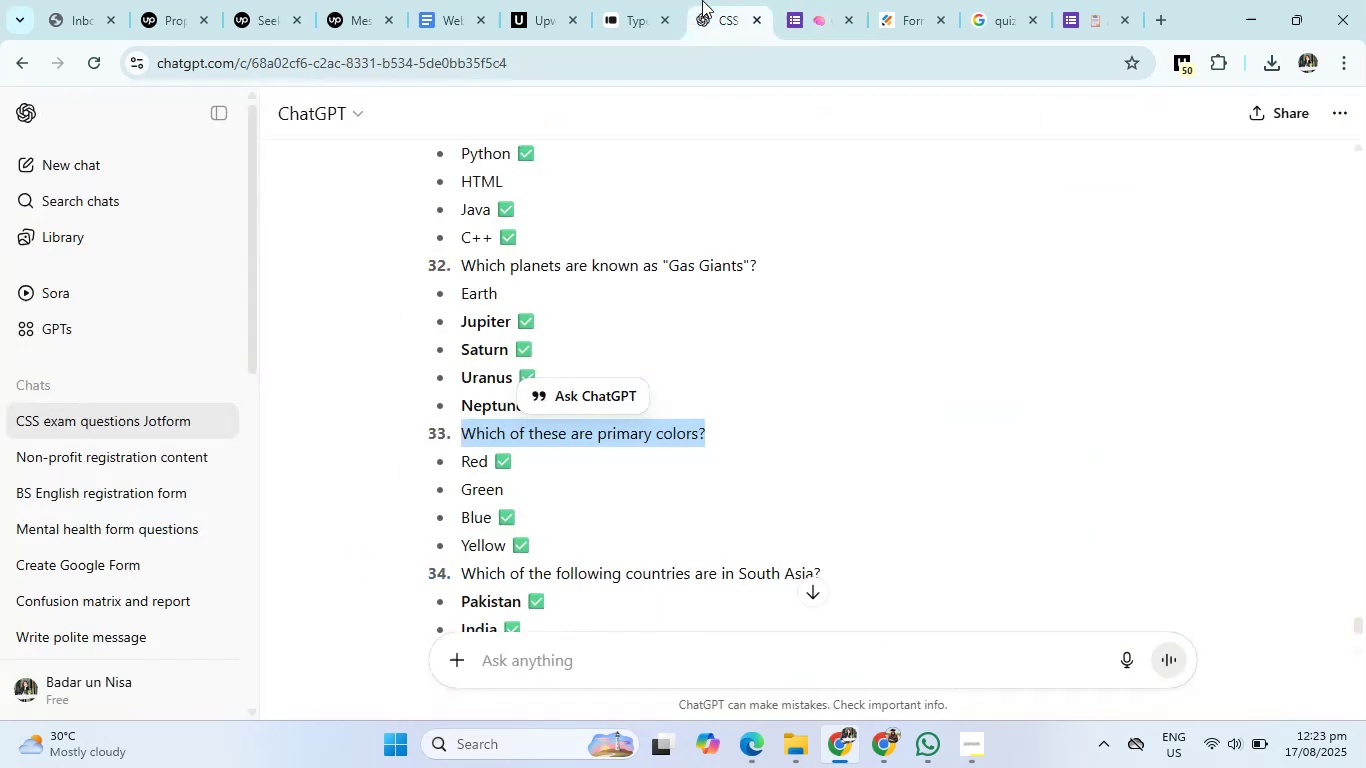 
left_click([702, 0])
 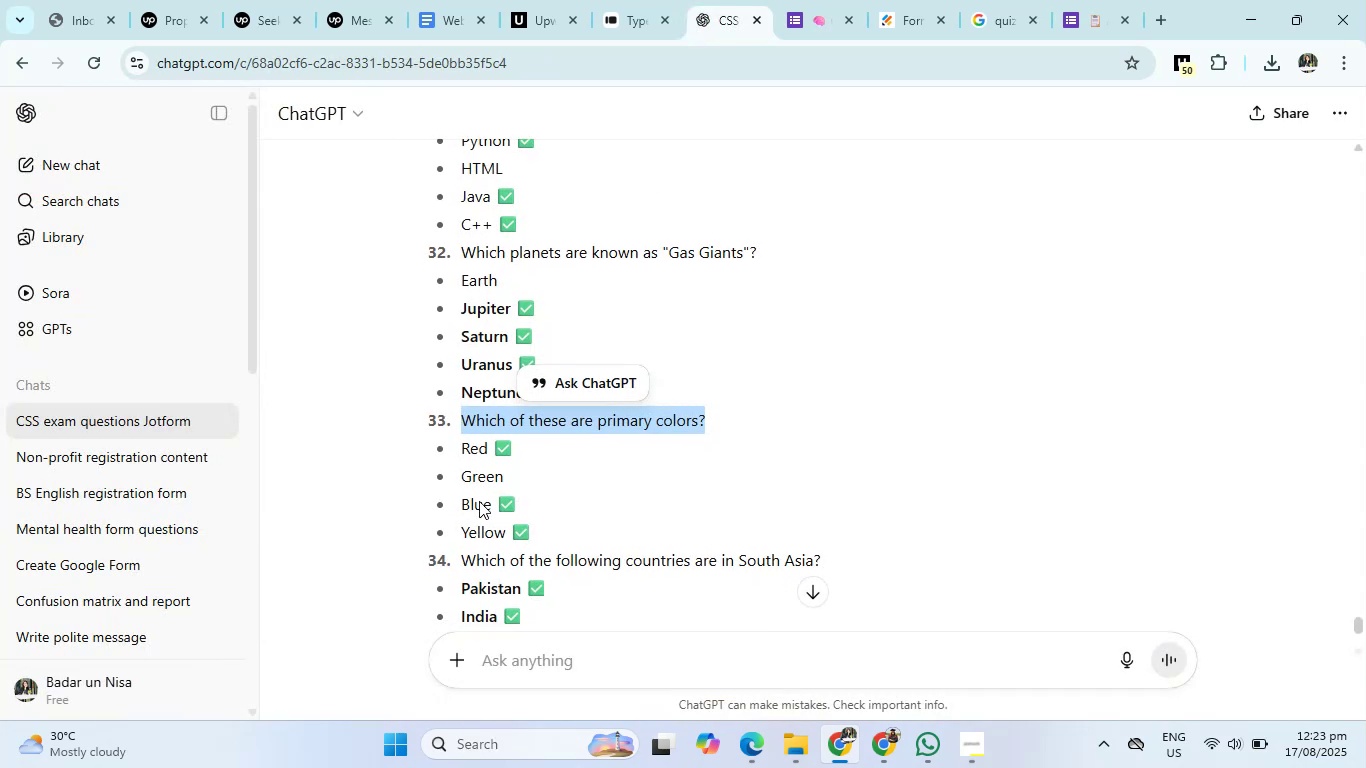 
scroll: coordinate [479, 501], scroll_direction: down, amount: 1.0
 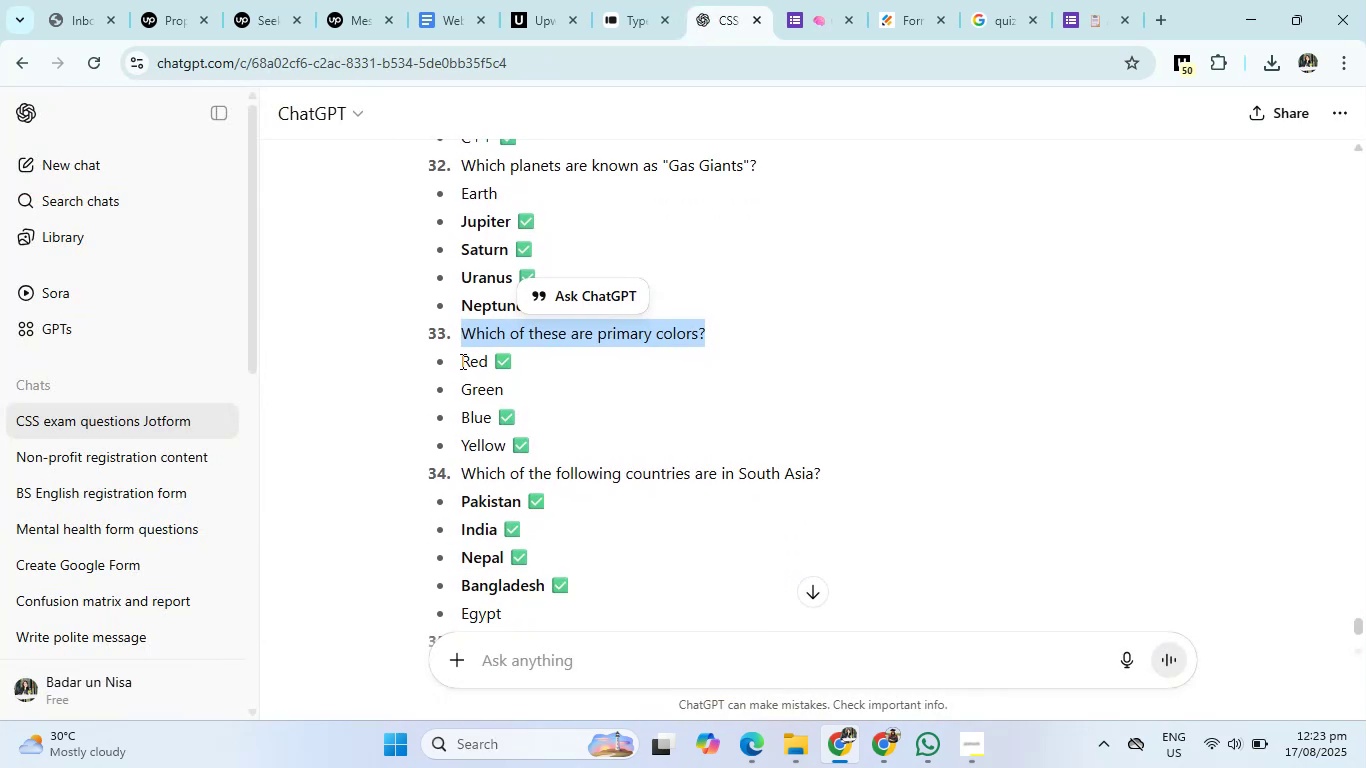 
left_click_drag(start_coordinate=[461, 361], to_coordinate=[501, 450])
 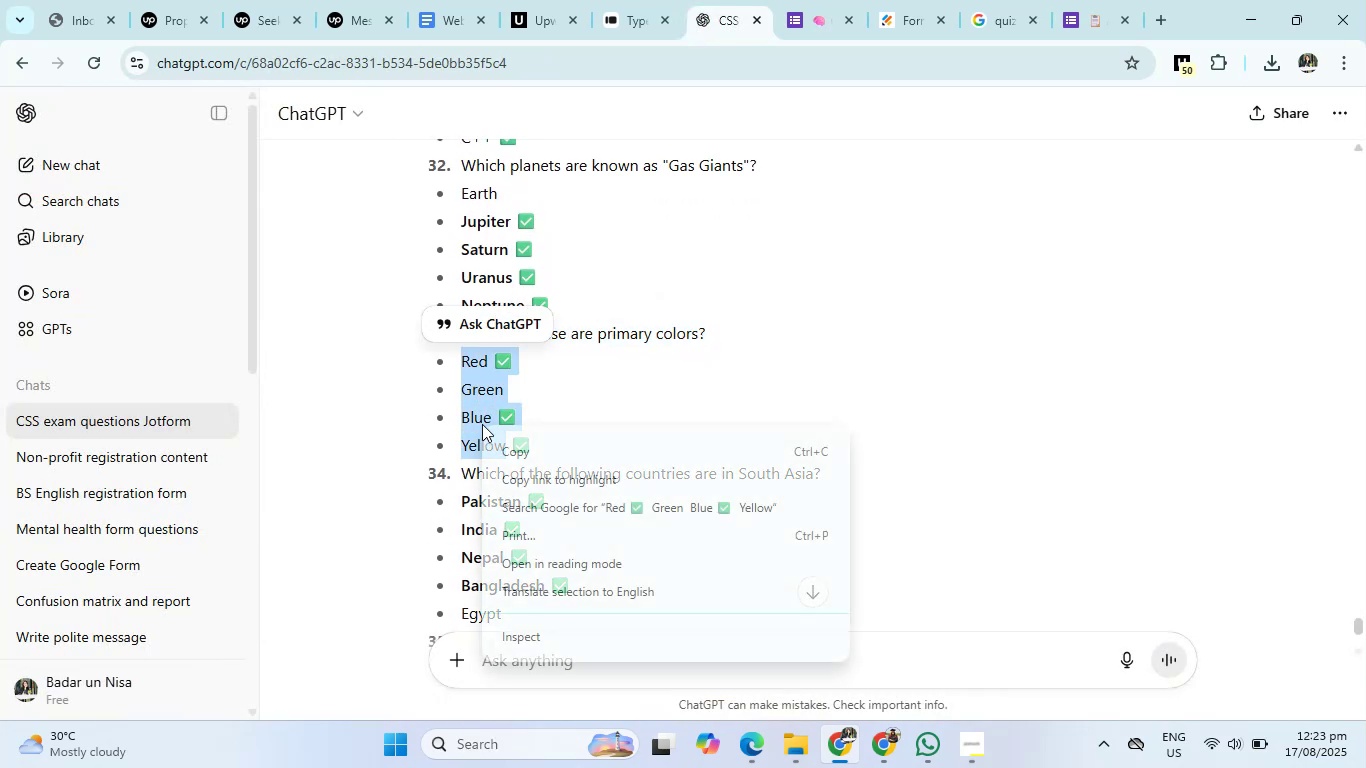 
right_click([482, 425])
 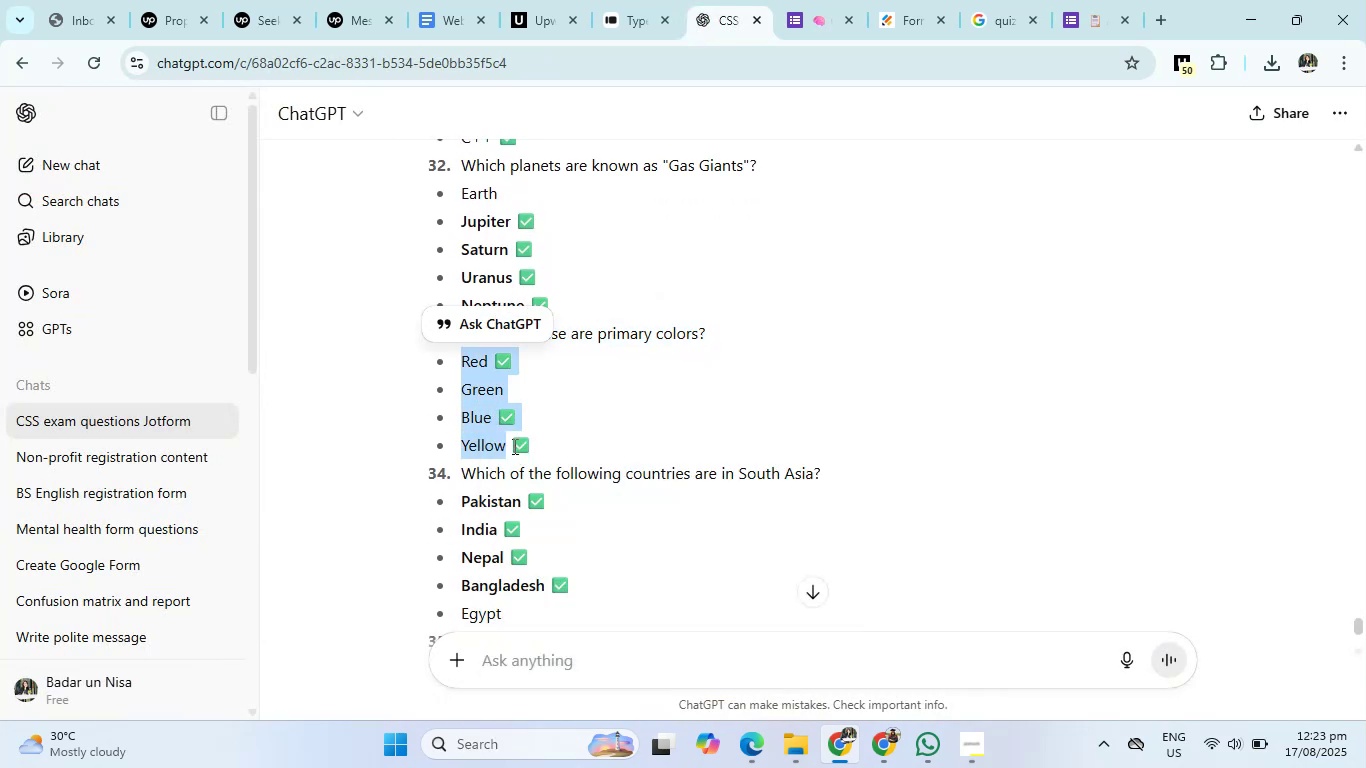 
left_click([513, 446])
 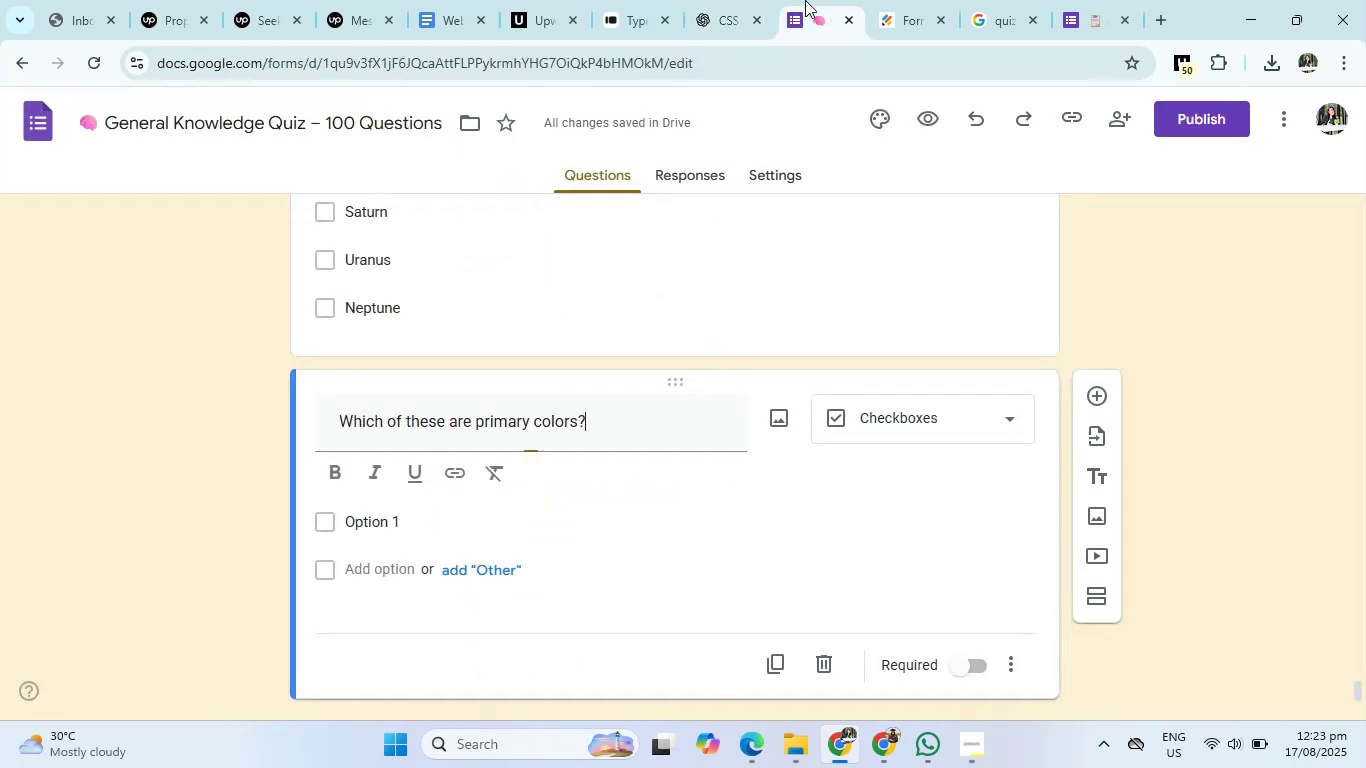 
left_click([805, 0])
 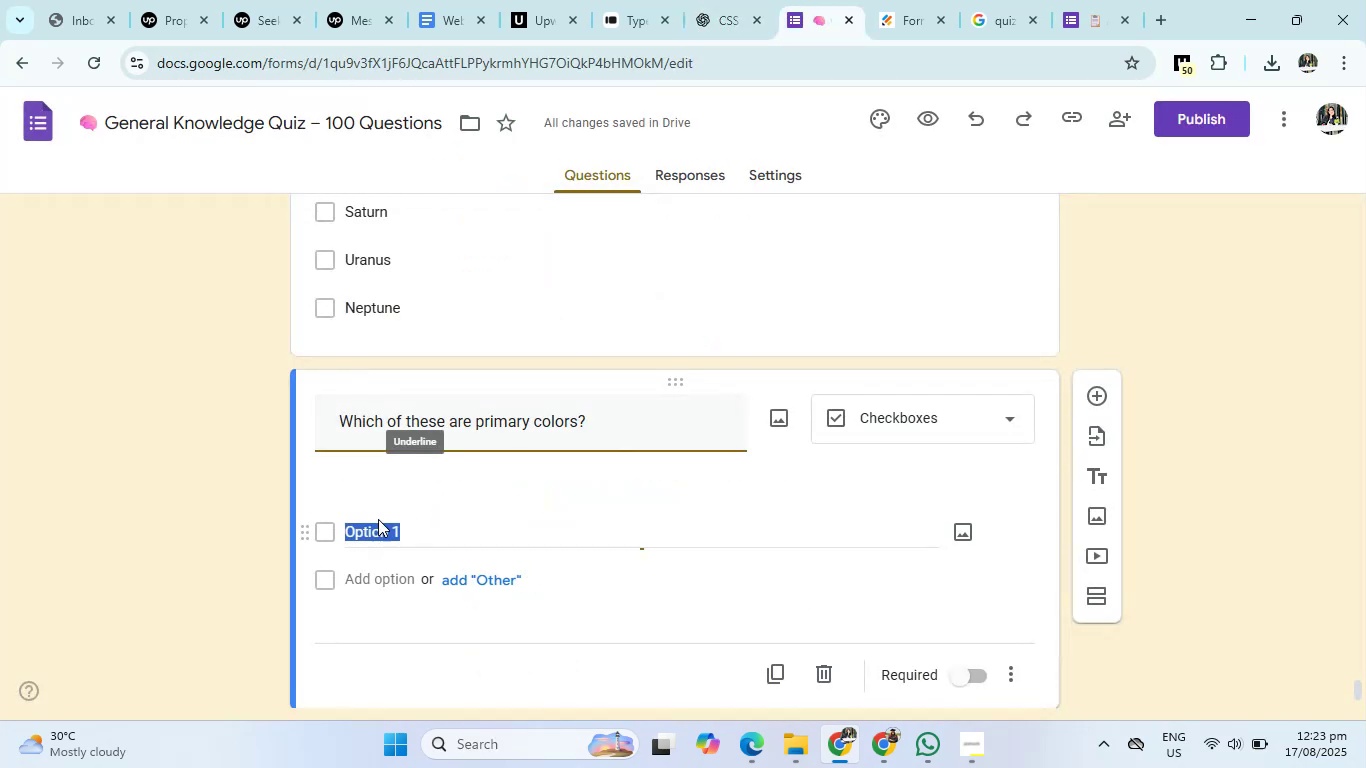 
left_click([378, 519])
 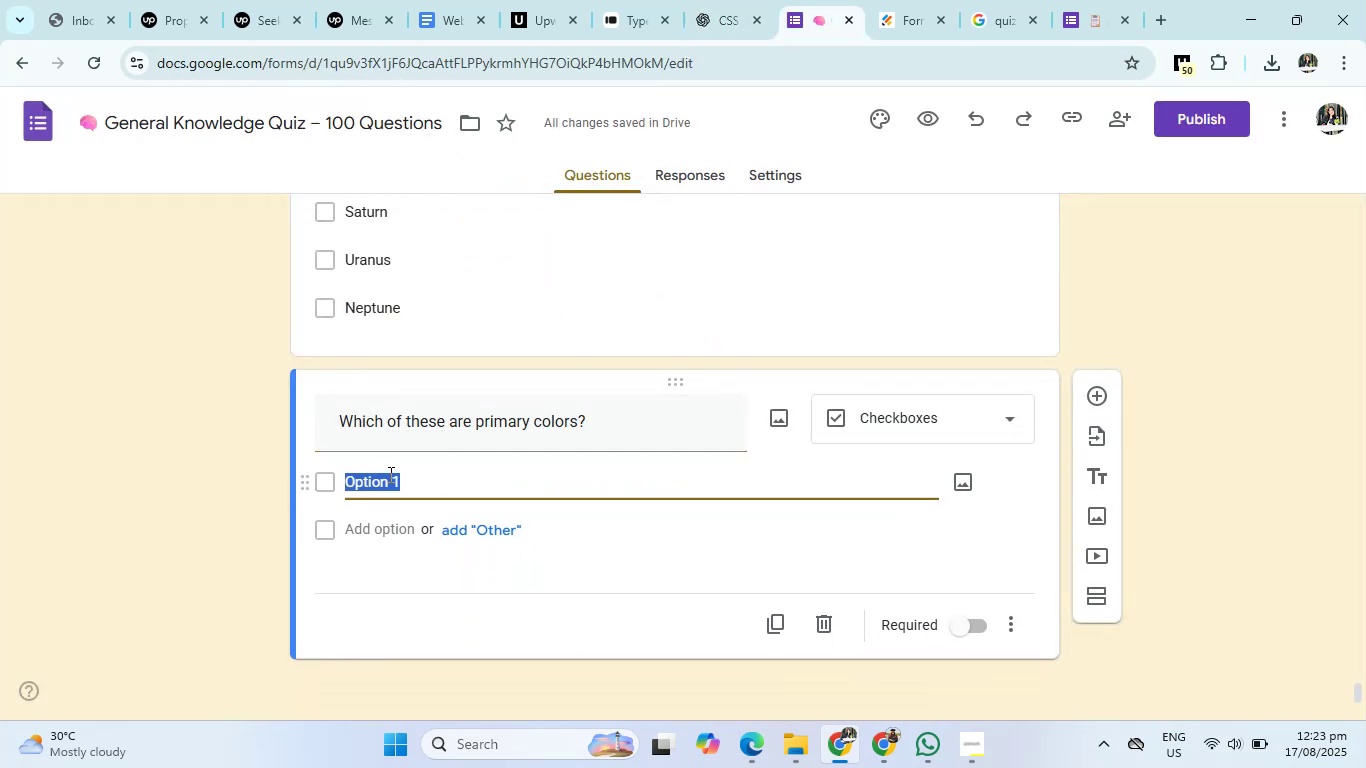 
right_click([389, 474])
 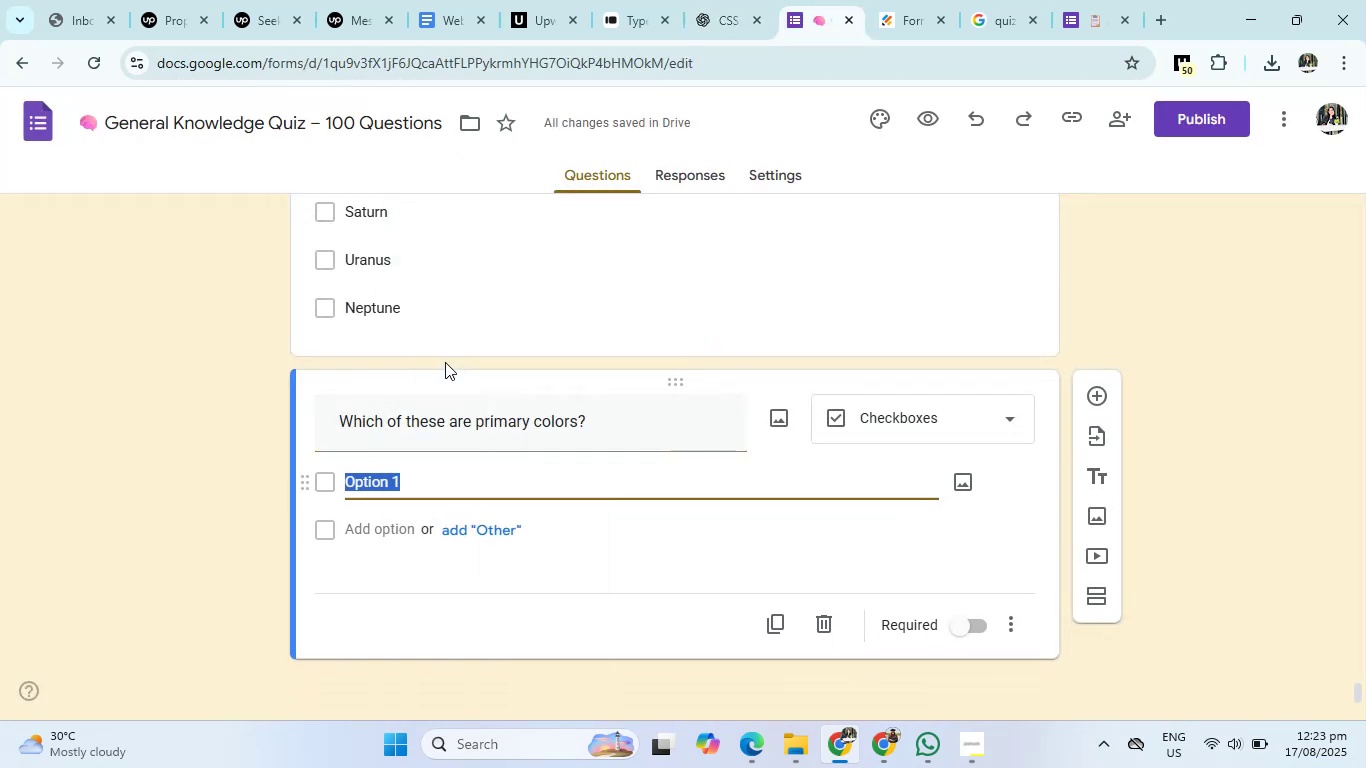 
left_click([445, 362])
 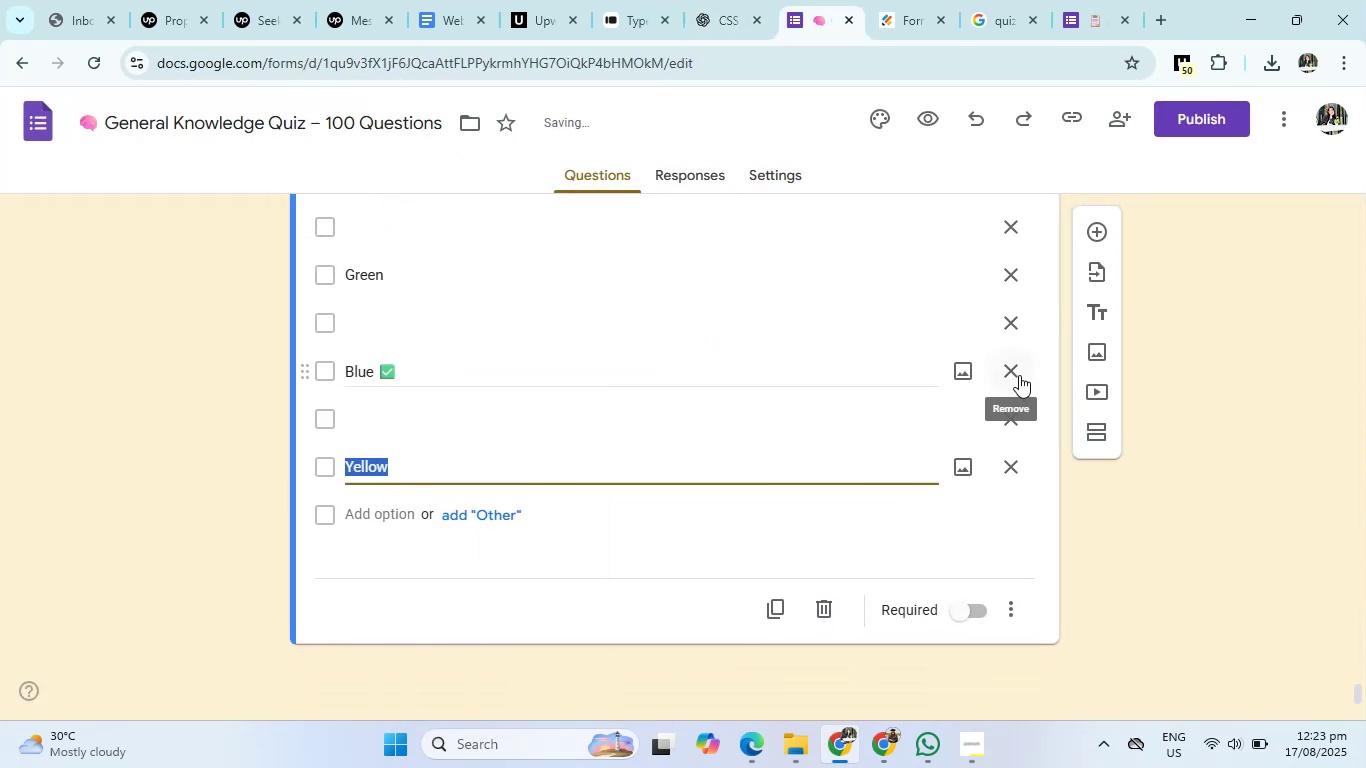 
left_click([1018, 373])
 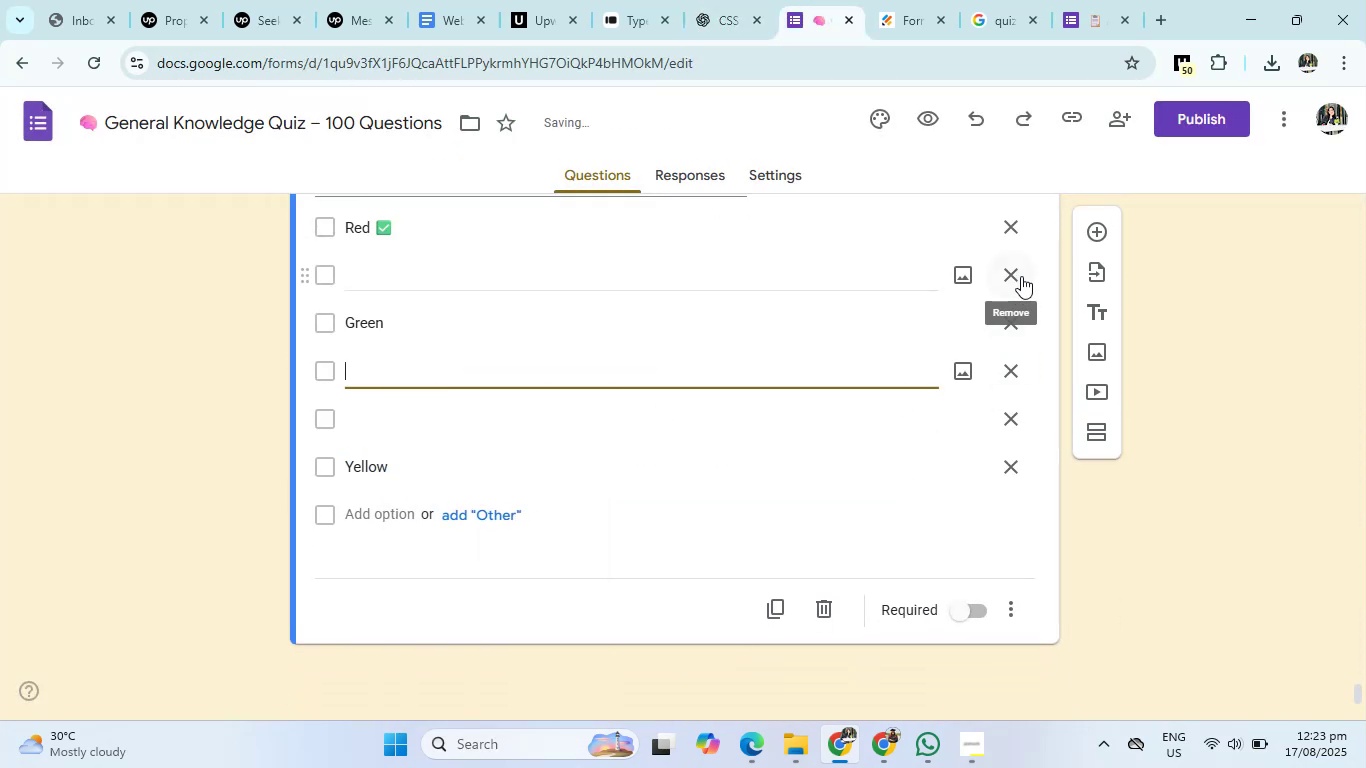 
left_click([1021, 276])
 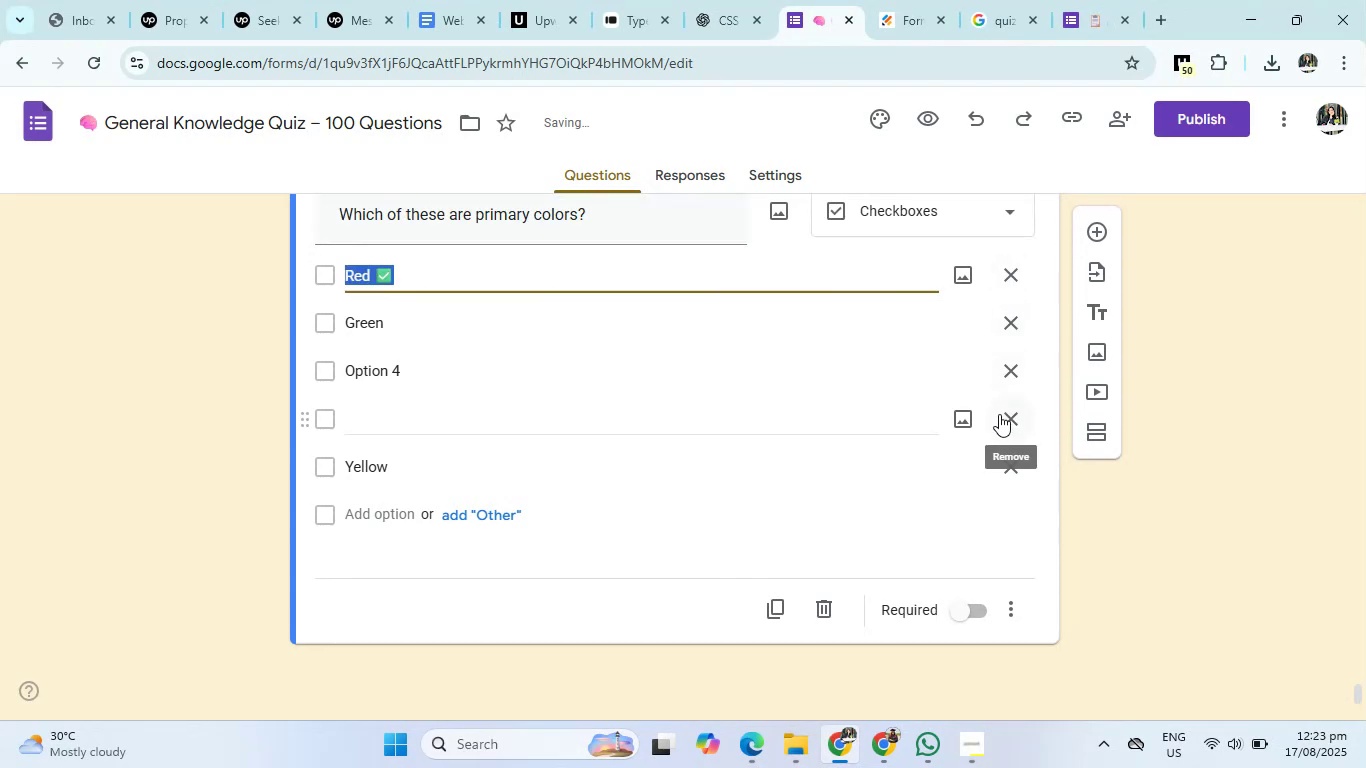 
left_click([999, 414])
 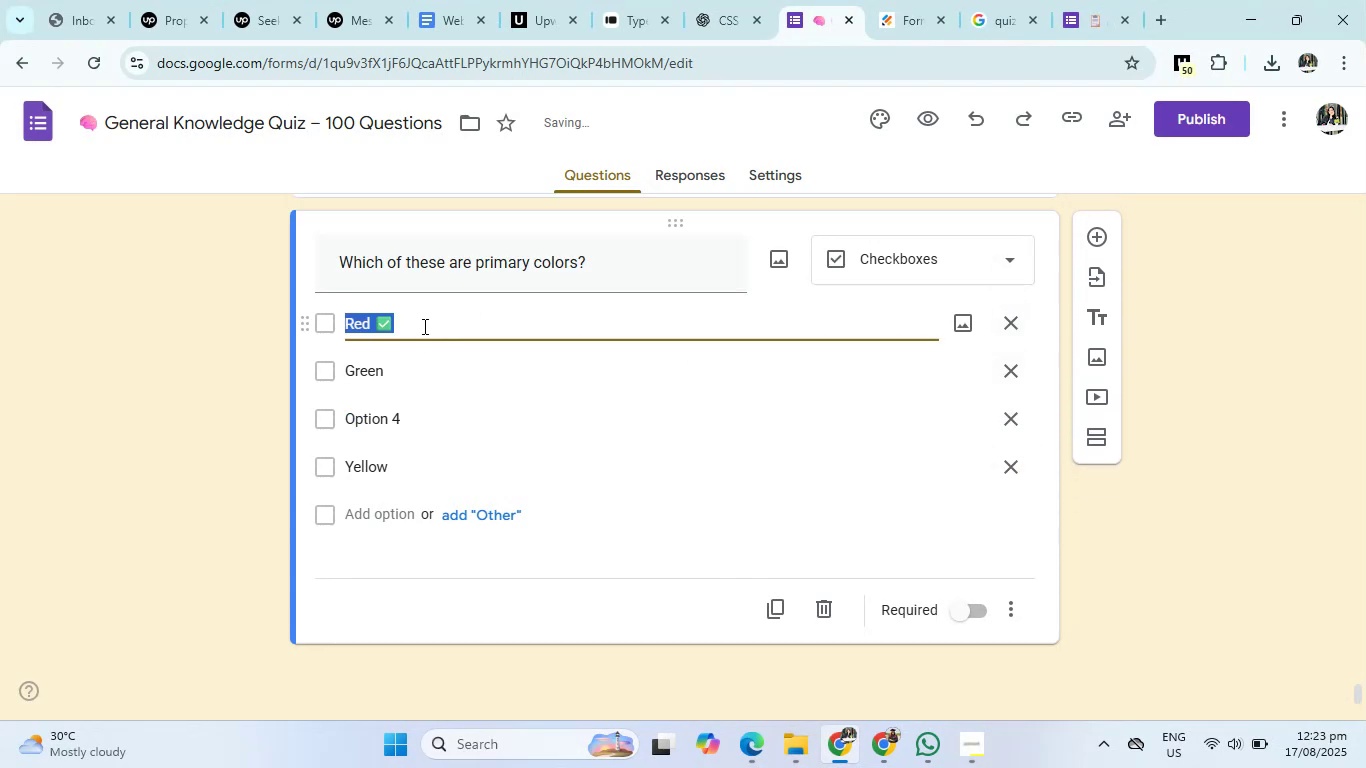 
double_click([423, 326])
 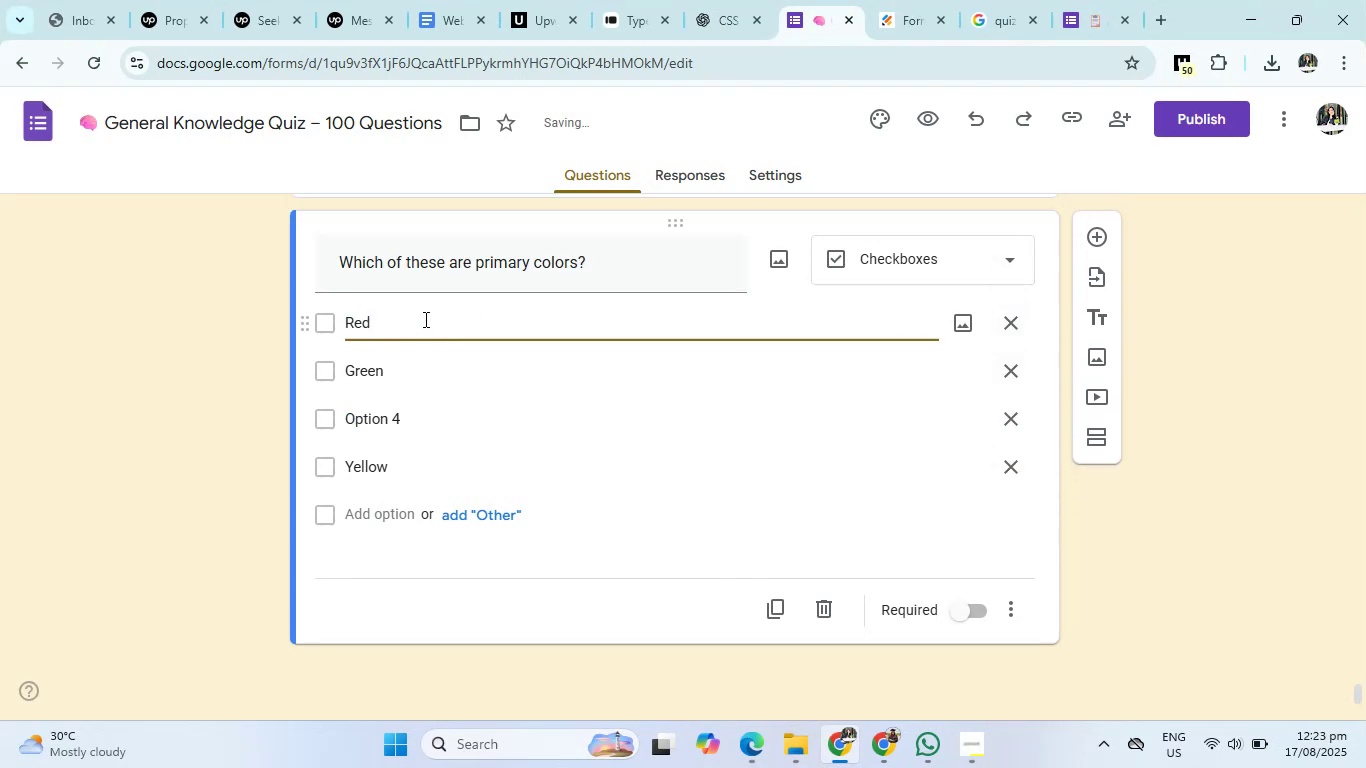 
key(Backspace)
 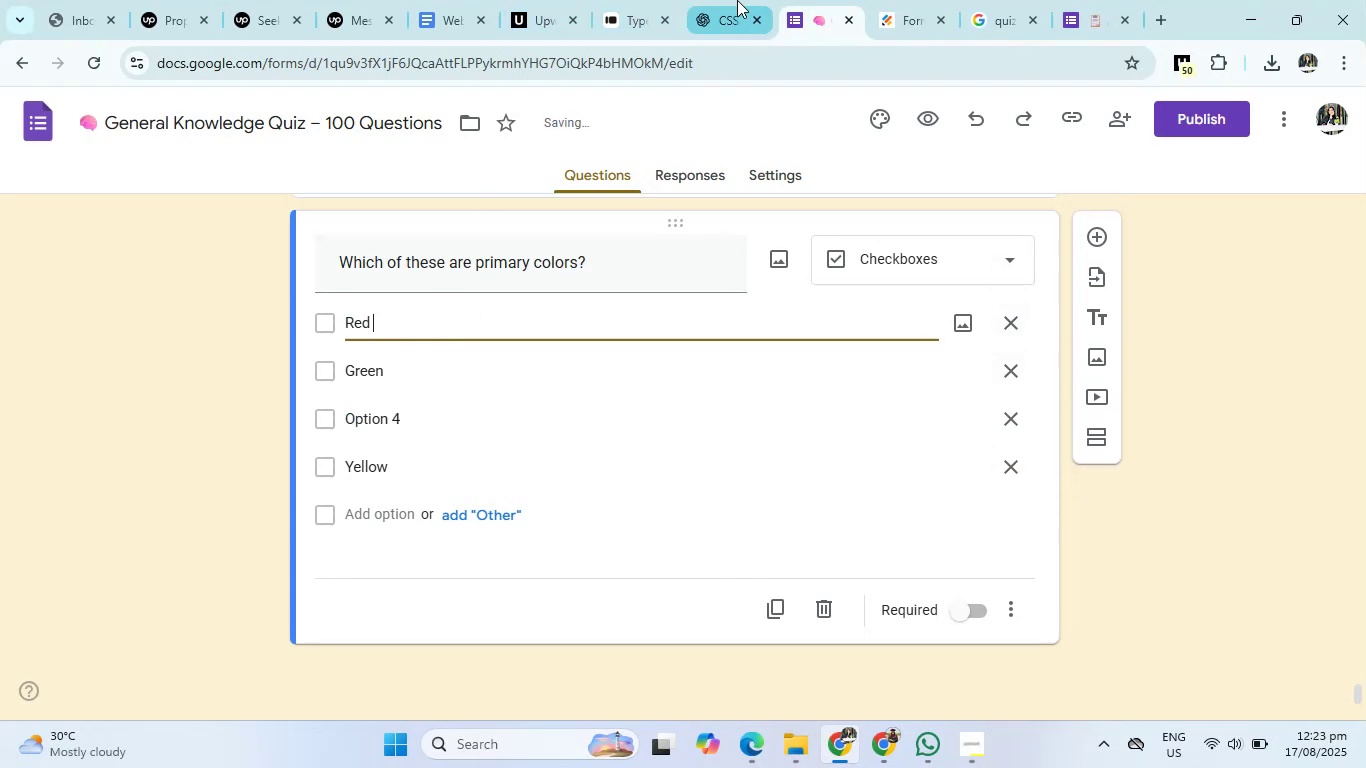 
left_click([737, 0])
 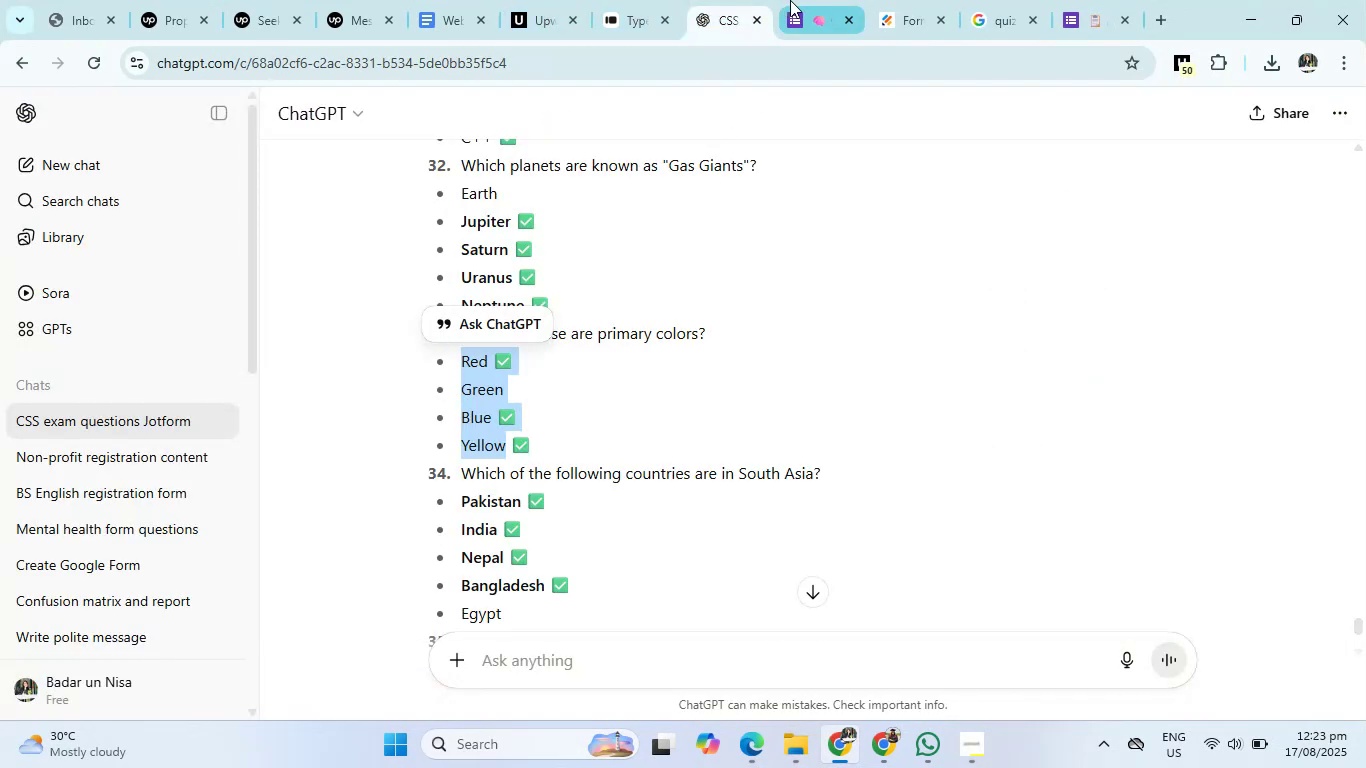 
left_click([790, 0])
 